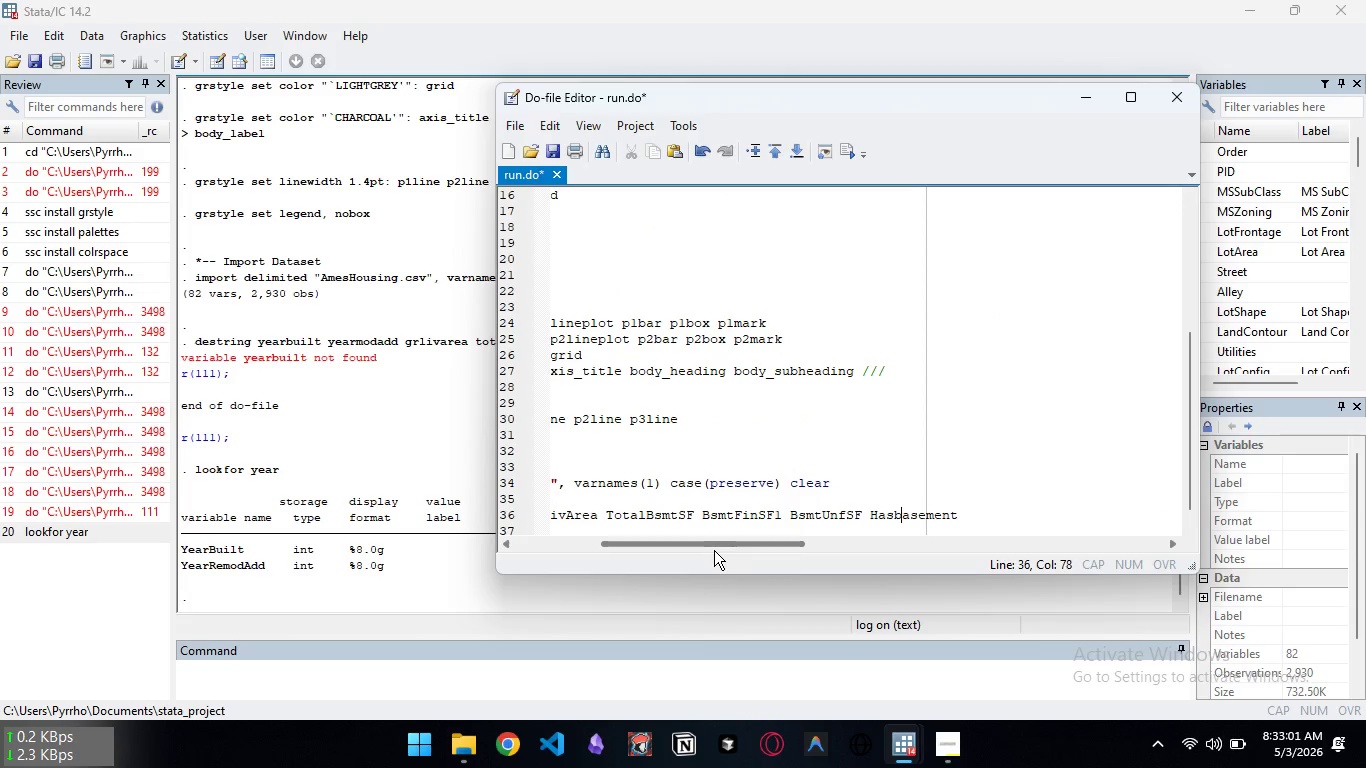 
key(ArrowRight)
 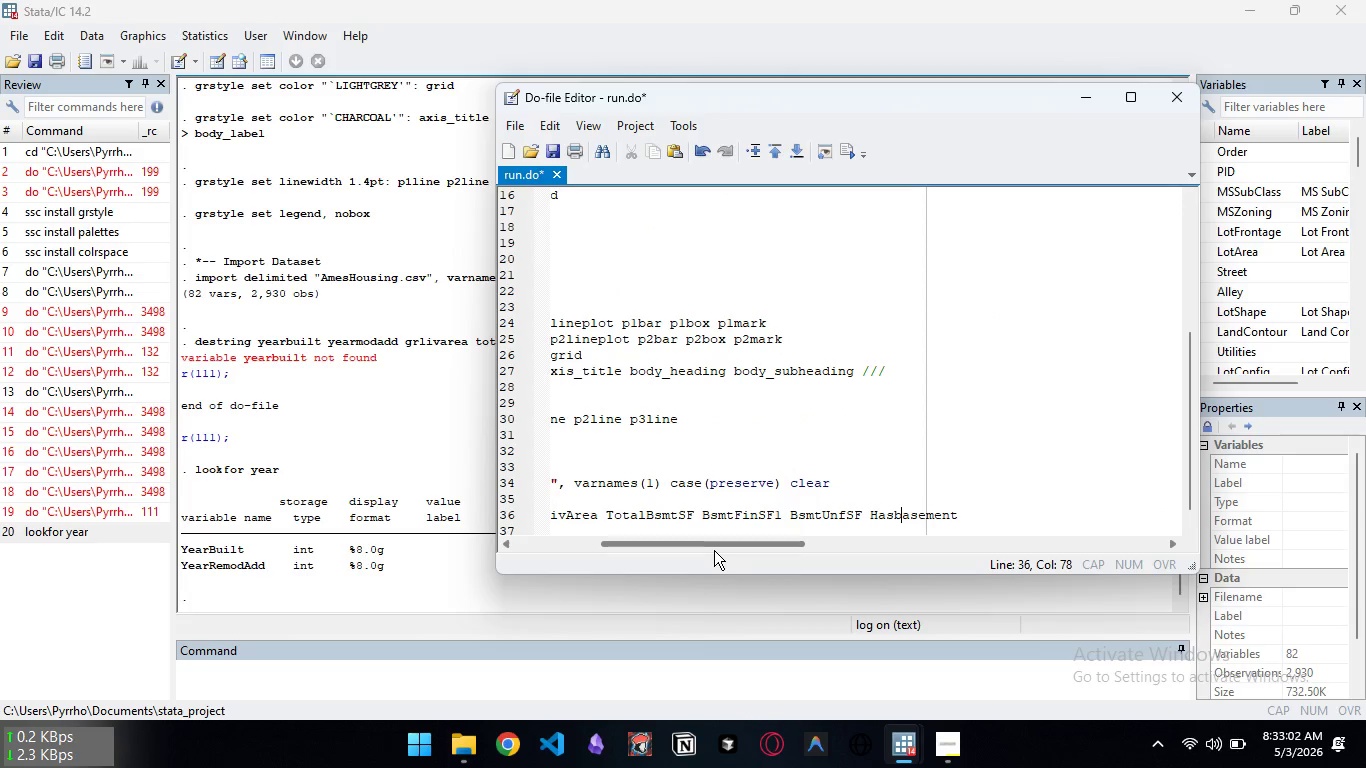 
key(ArrowRight)
 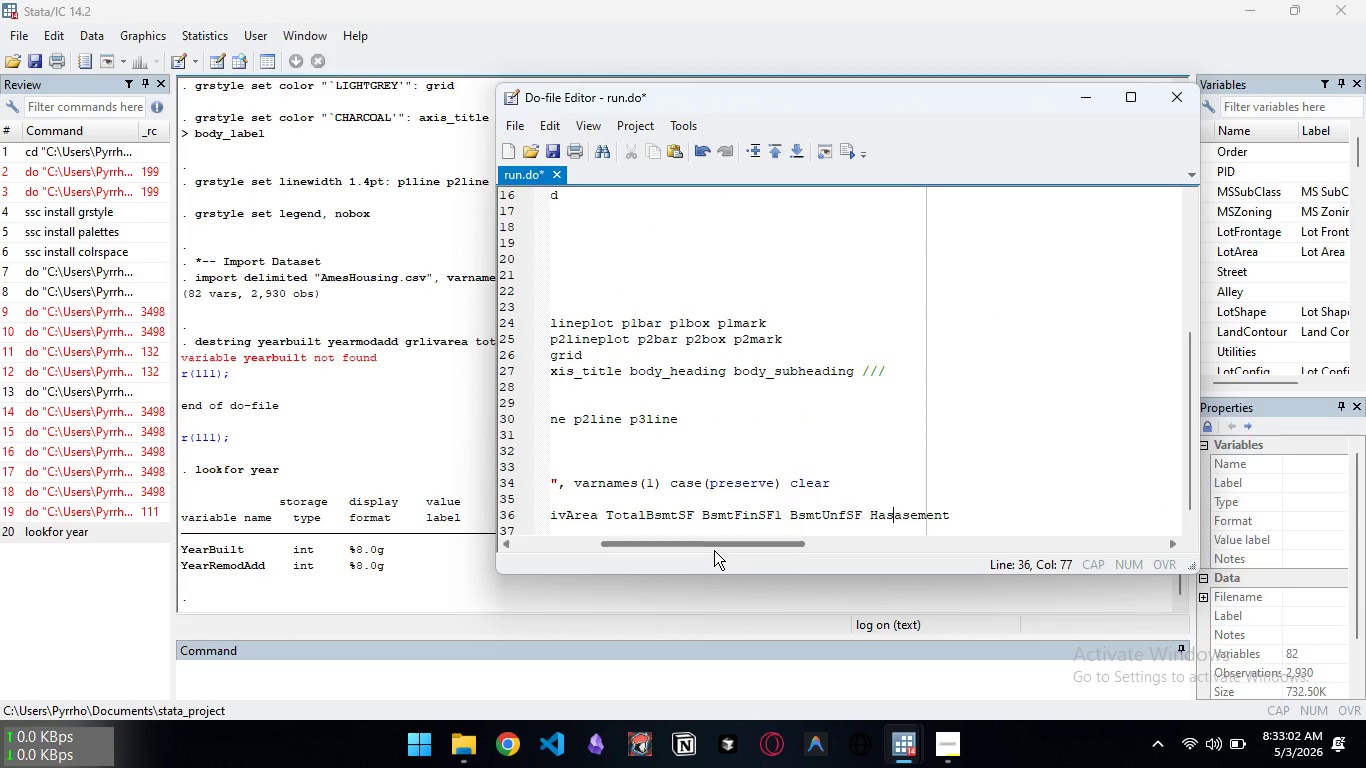 
key(Backspace)
 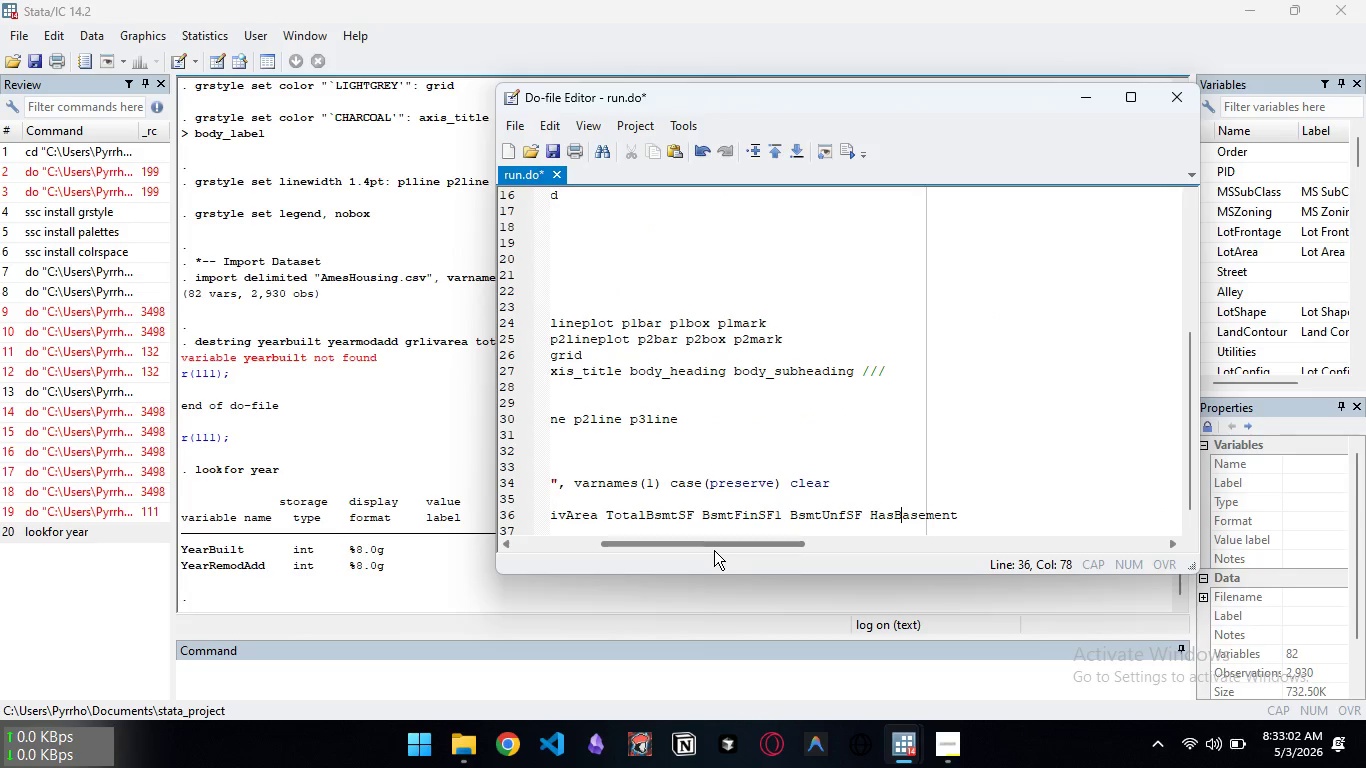 
key(Shift+B)
 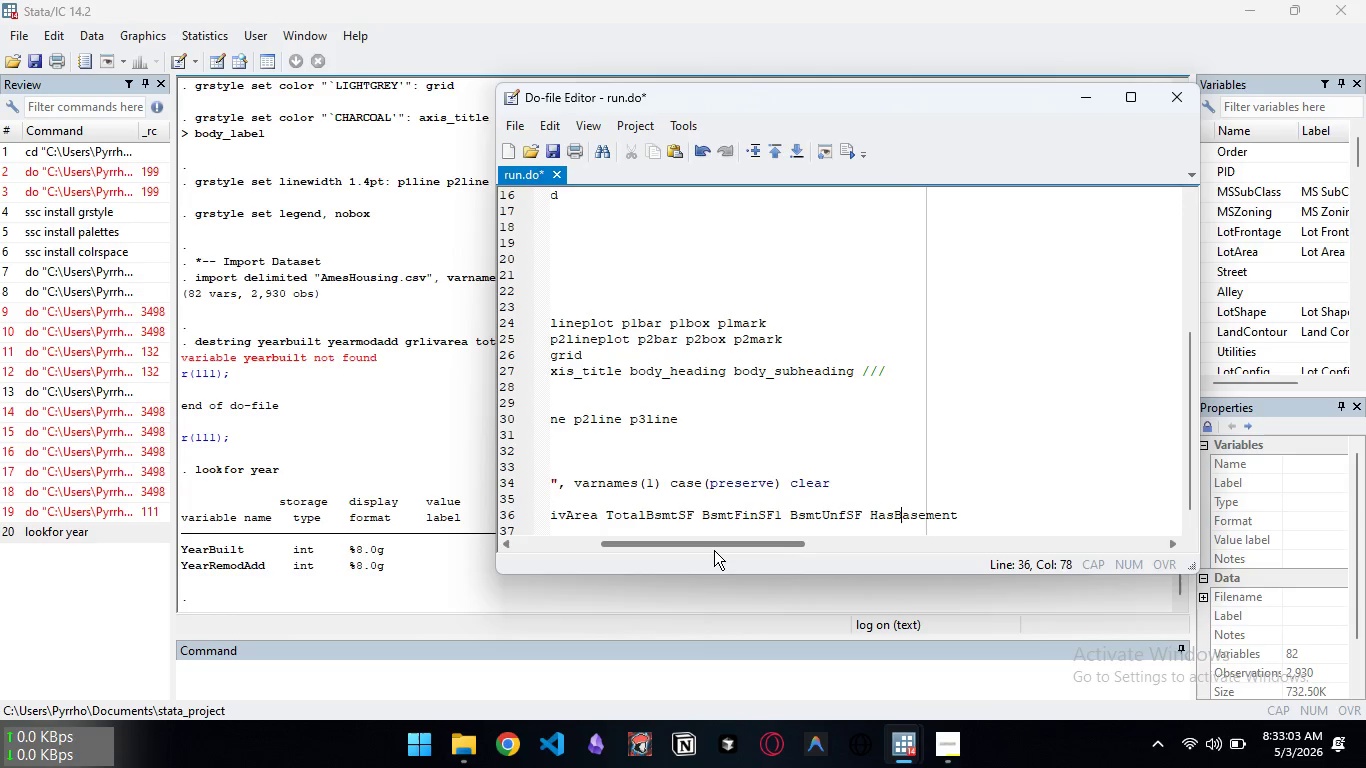 
key(Control+ArrowRight)
 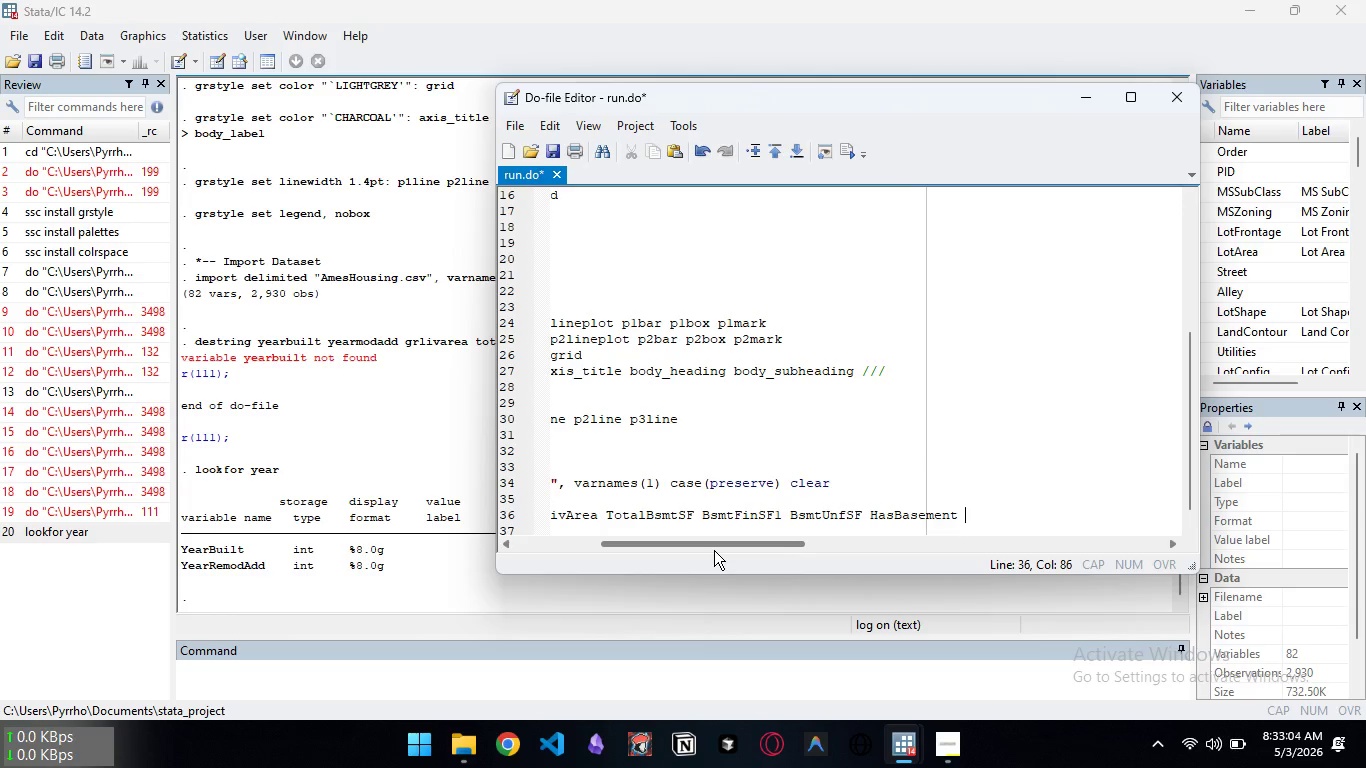 
key(Space)
 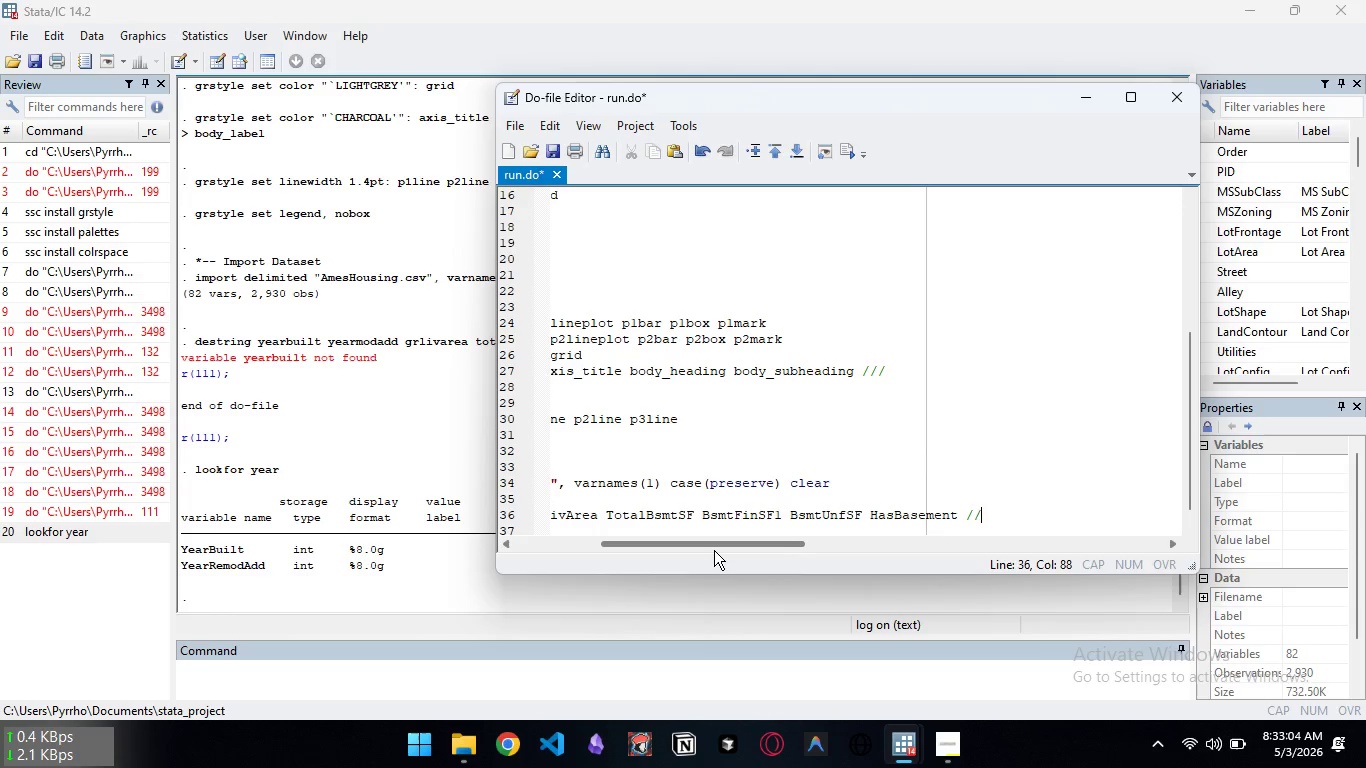 
key(Slash)
 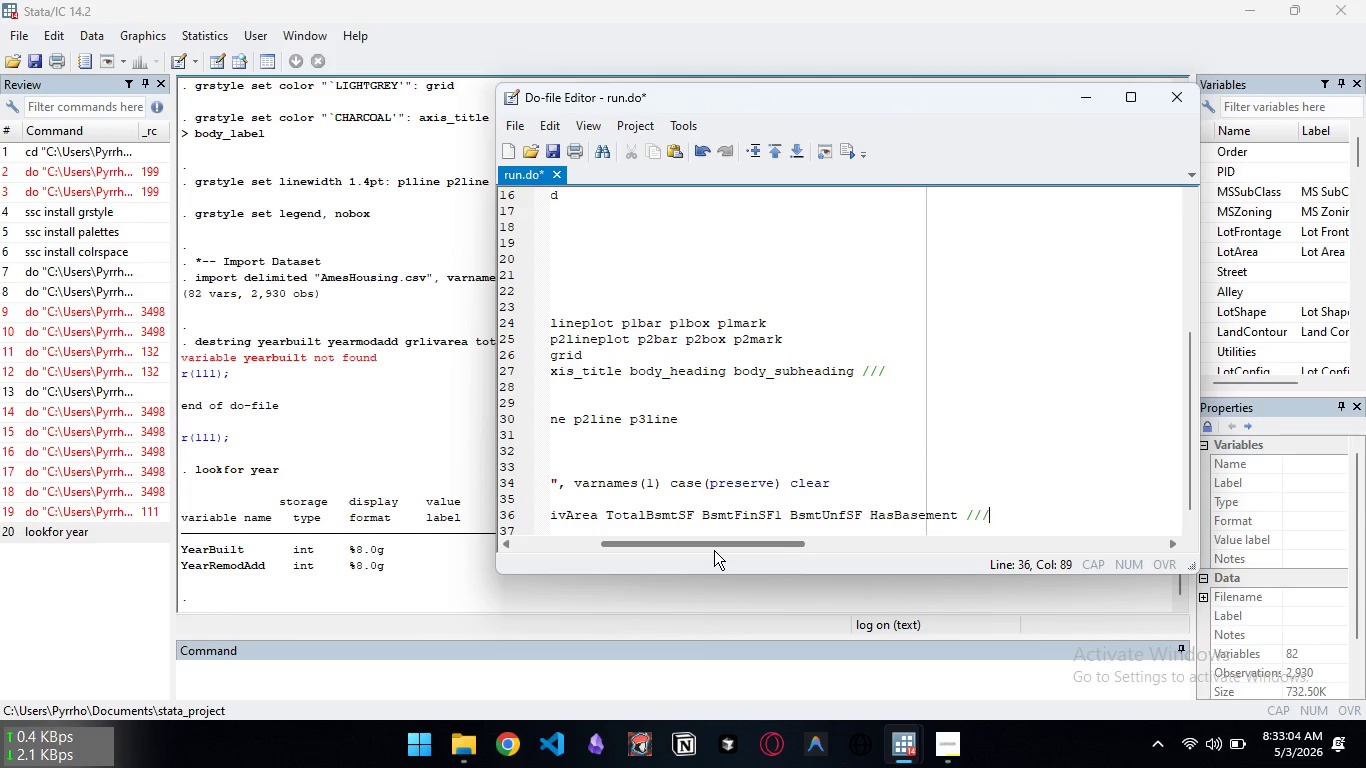 
key(Slash)
 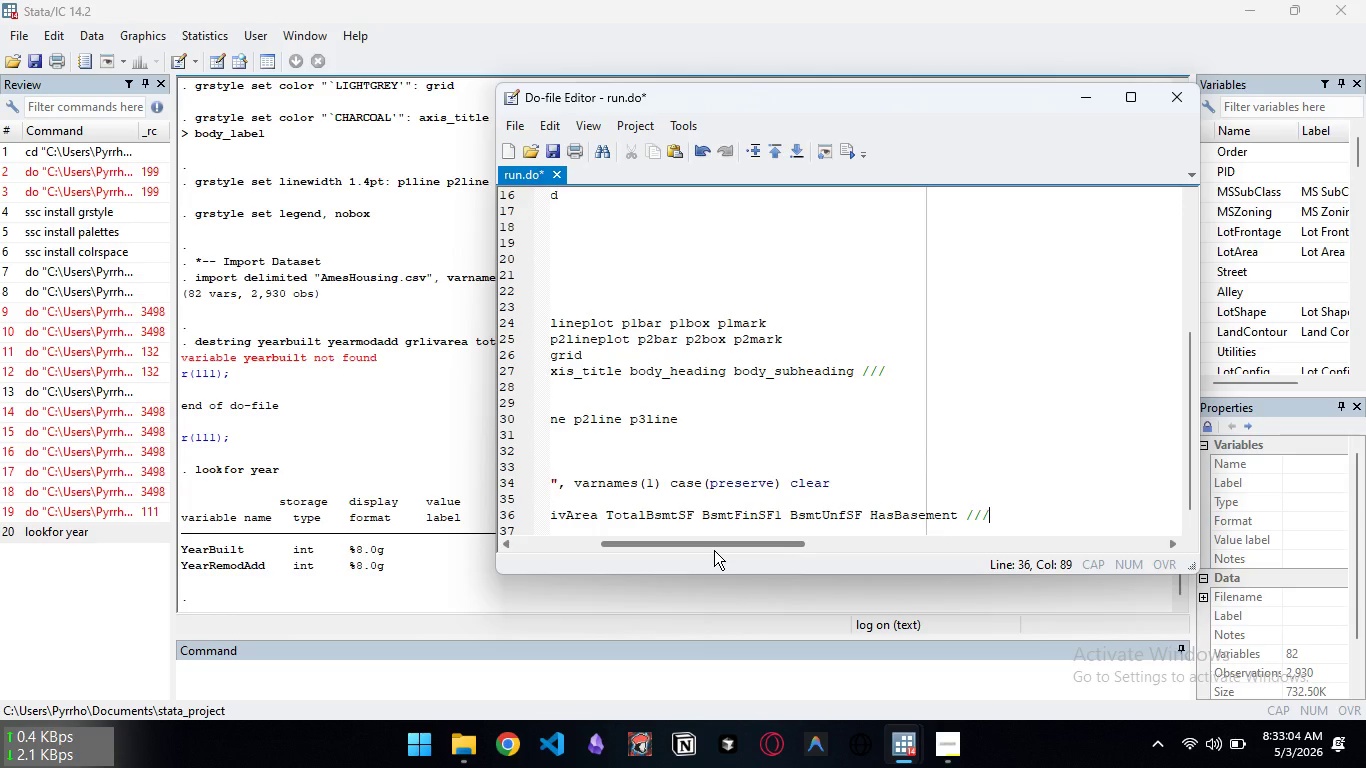 
key(Slash)
 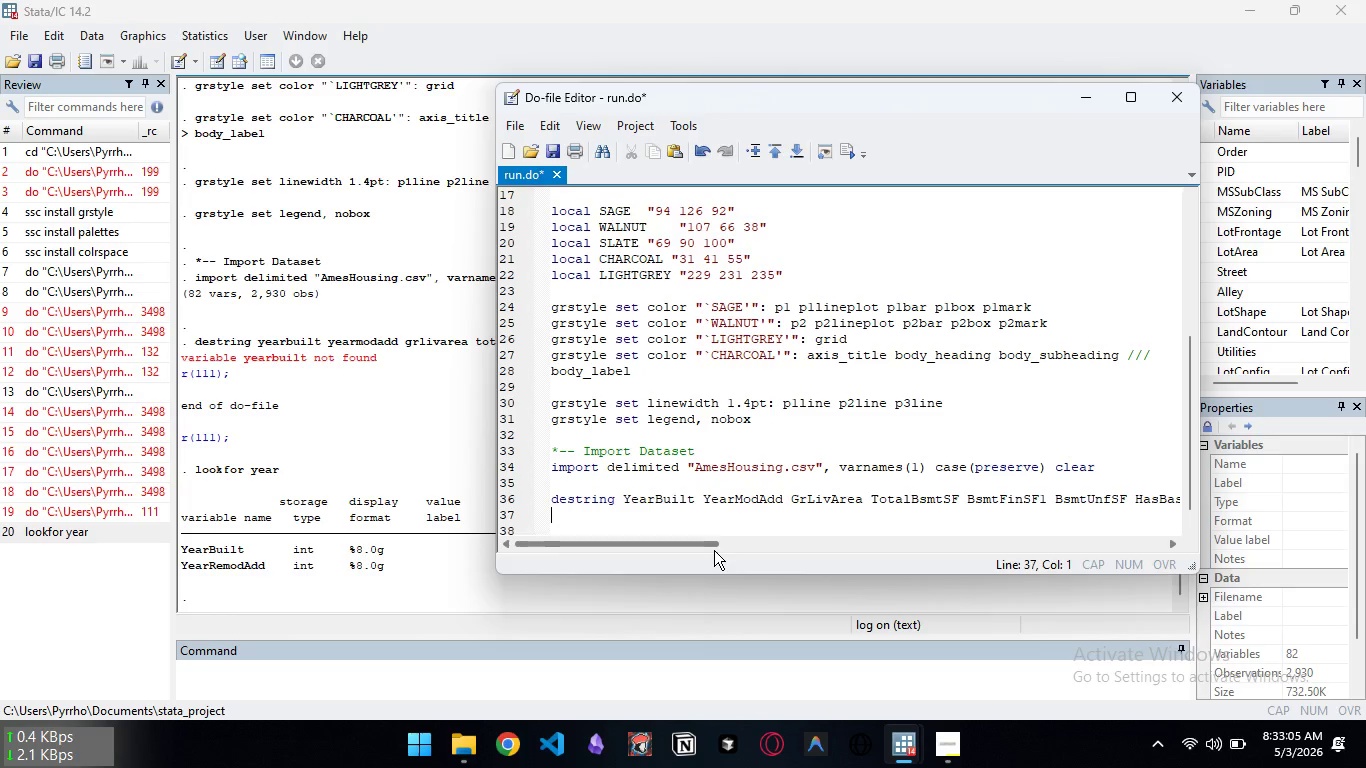 
key(Enter)
 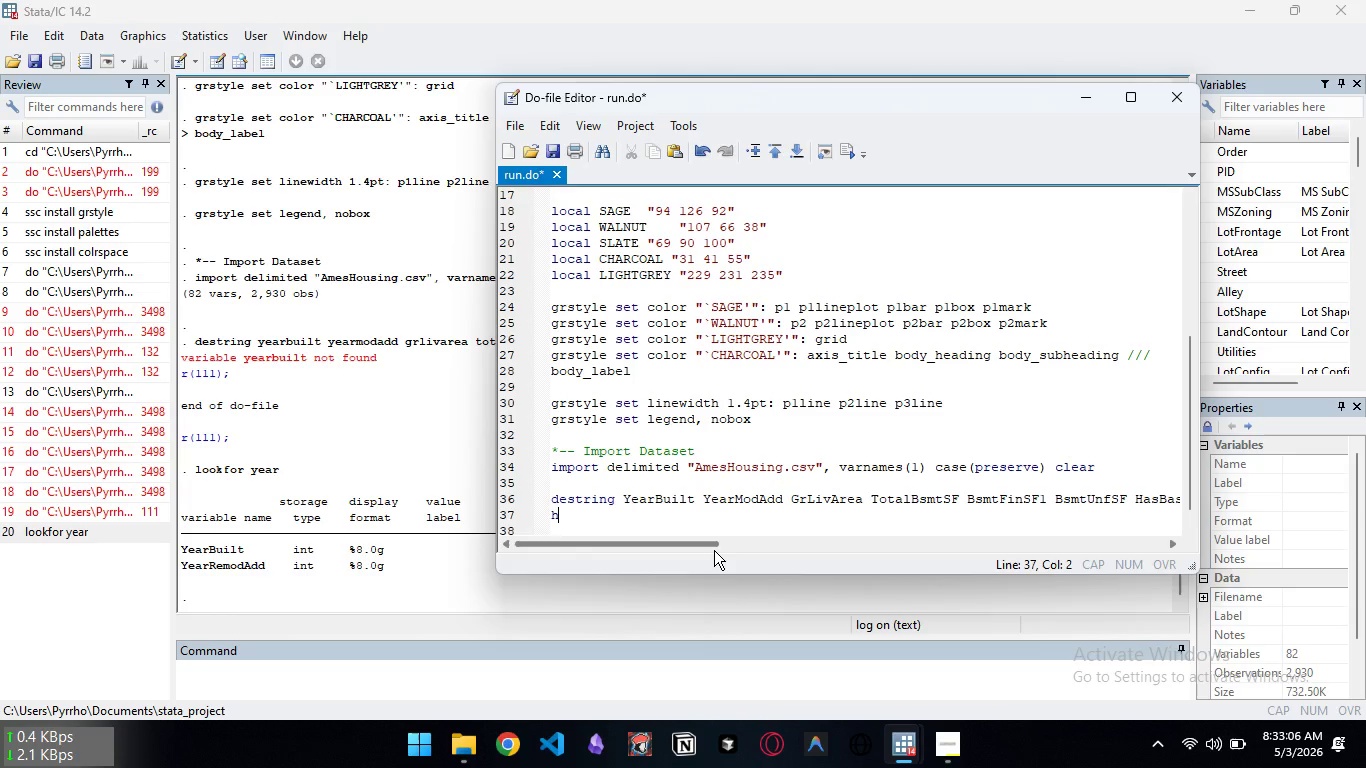 
type(h)
key(Backspace)
type(HAS)
key(Backspace)
key(Backspace)
type(as )
key(Backspace)
type(Attic O)
key(Backspace)
type(TO)
key(Backspace)
type(otRmsAbvGrd BedroomAbvGr FullBath GarageCars Overall )
key(Backspace)
type(Cond LotArea SalePrice, replace force)
 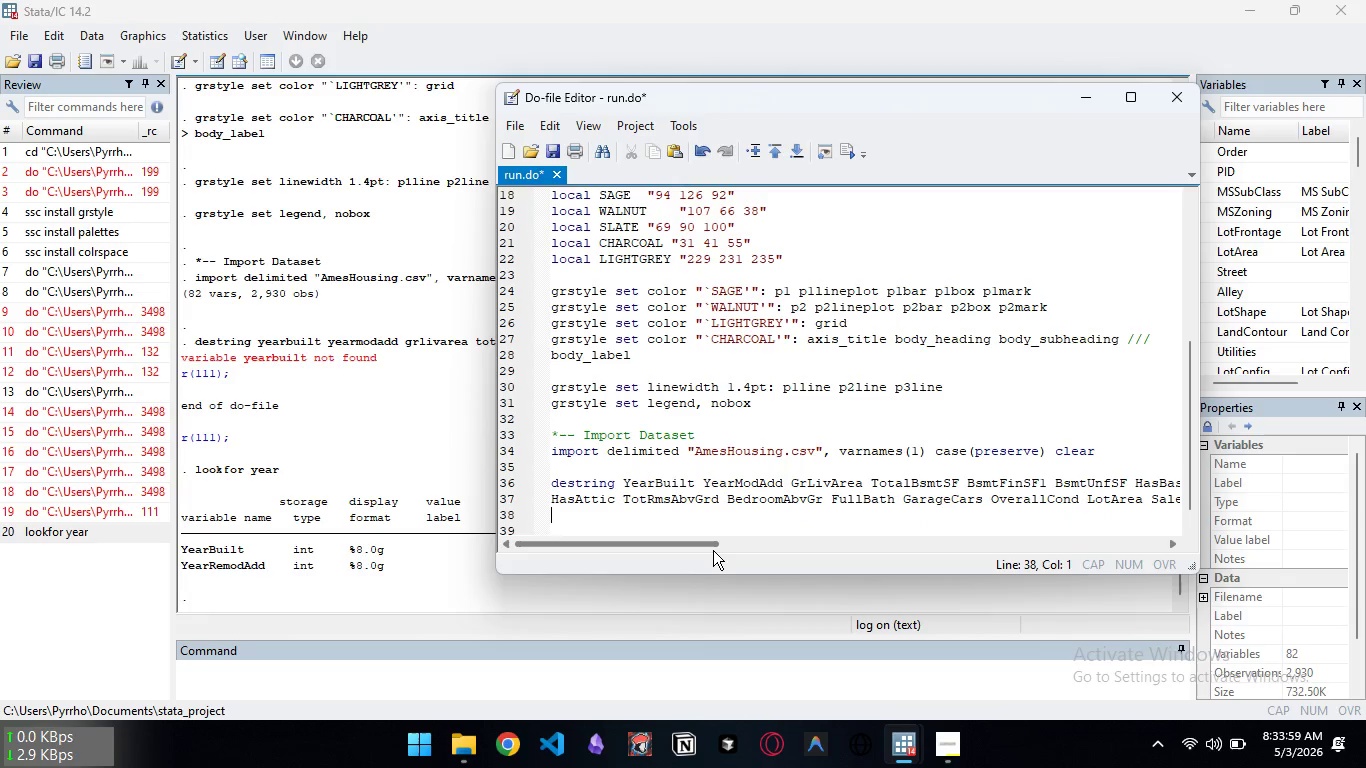 
key(Enter)
 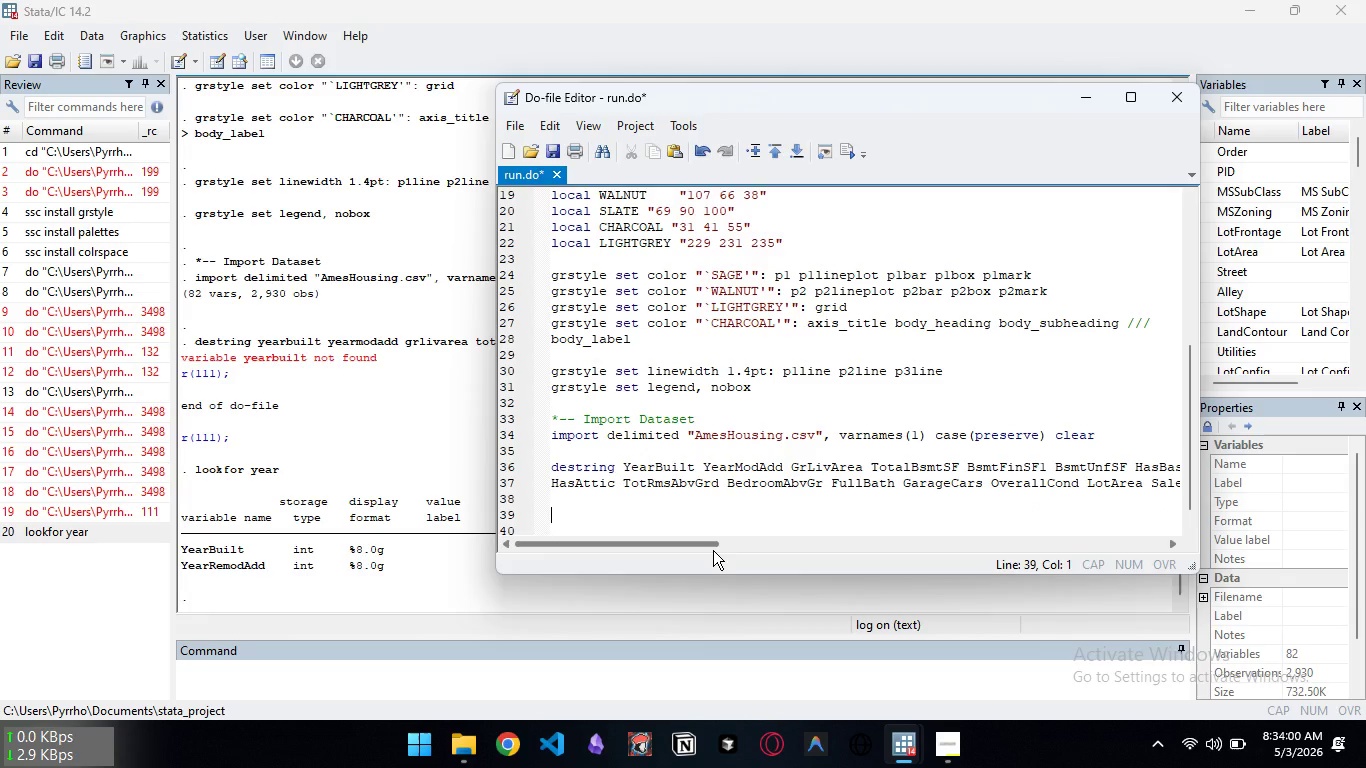 
key(Enter)
 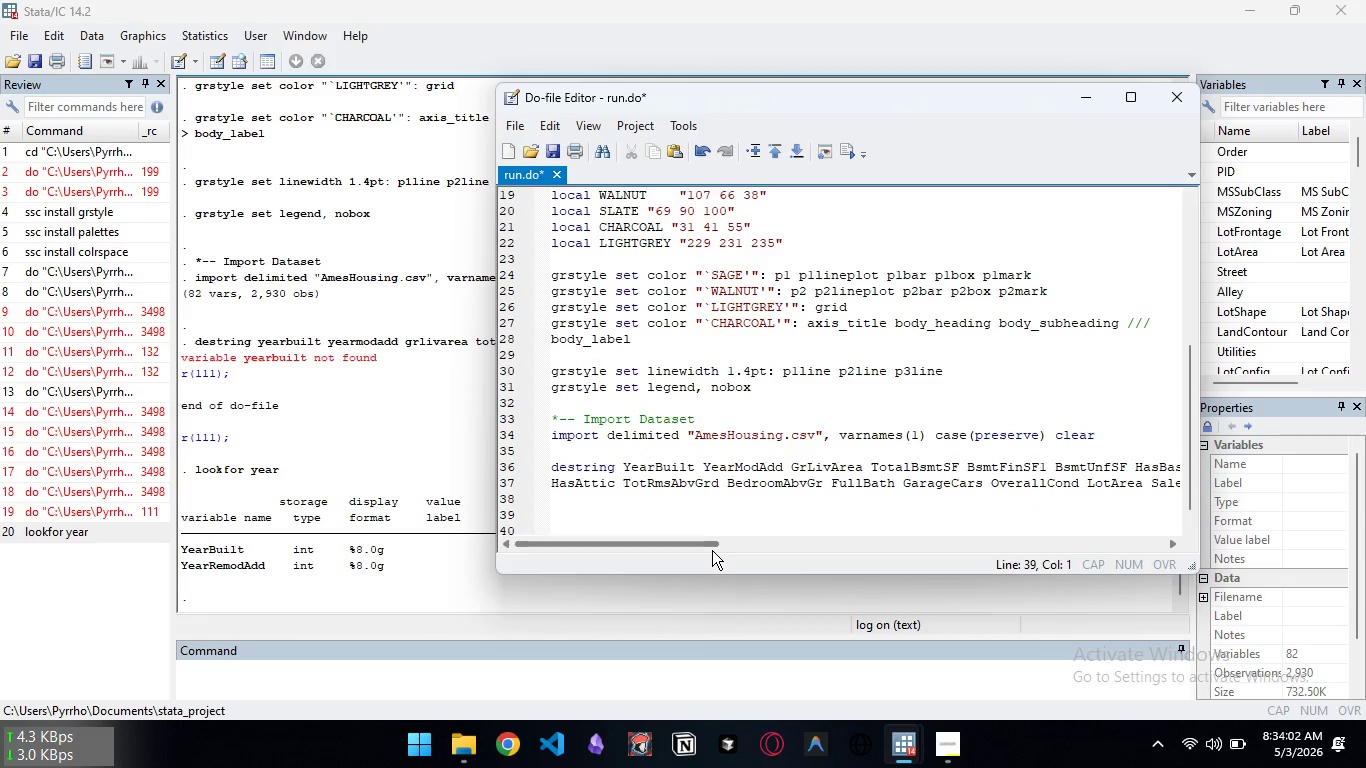 
type(drop if ms)
key(Backspace)
type(issing(OverallCond))
 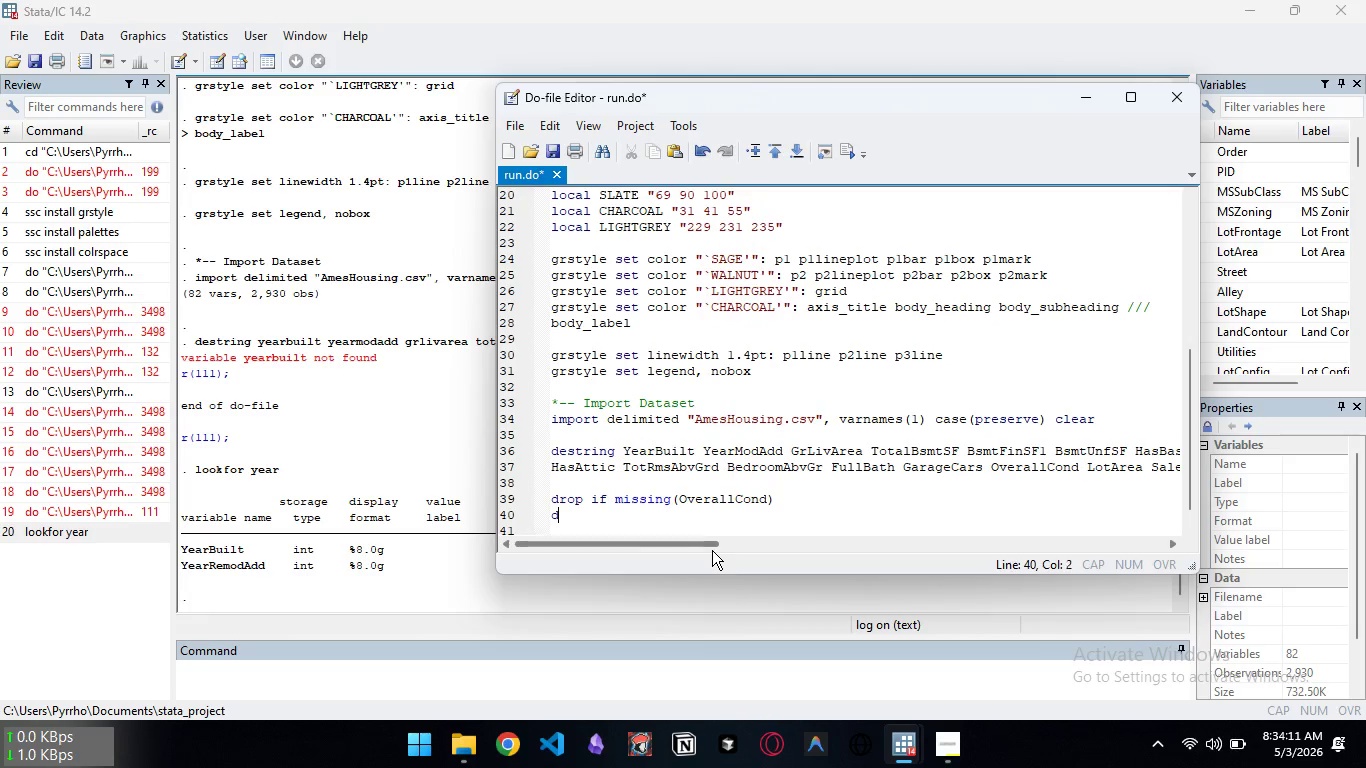 
 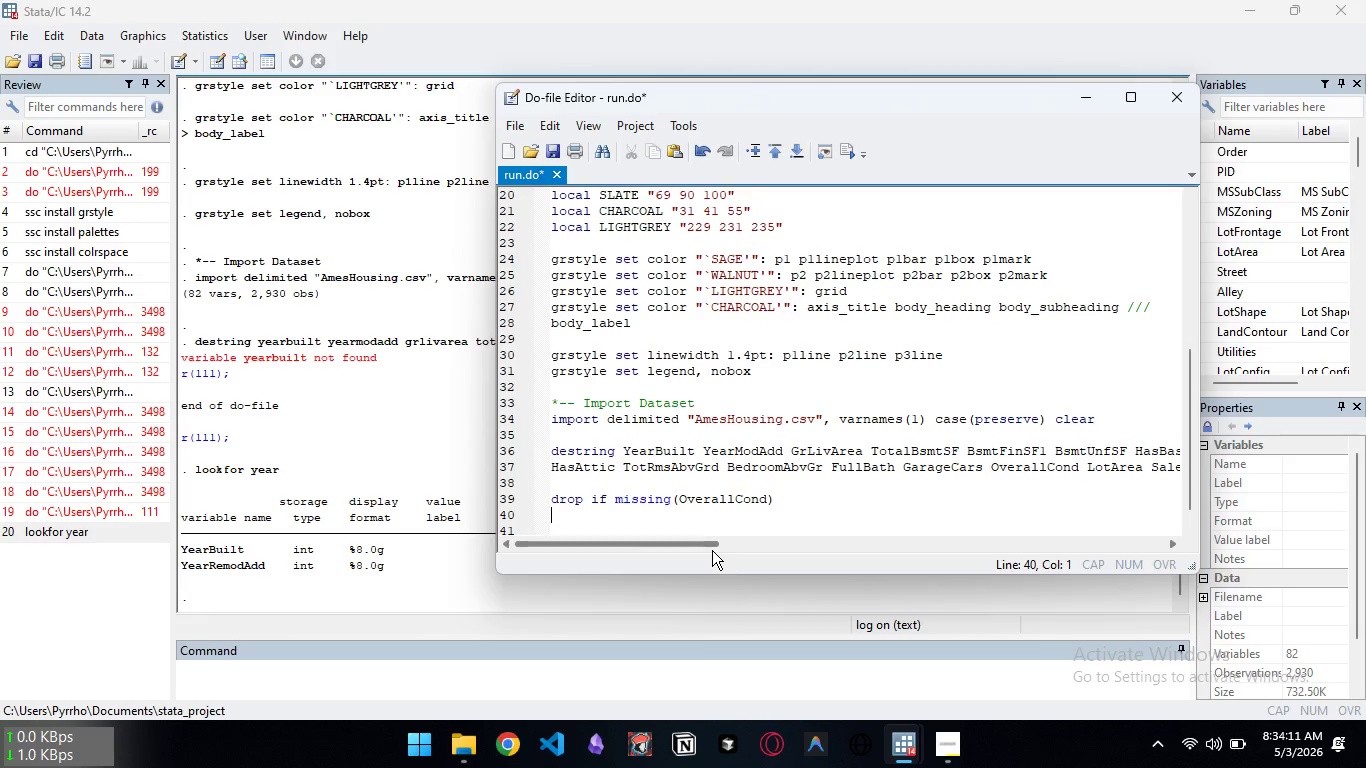 
key(Enter)
 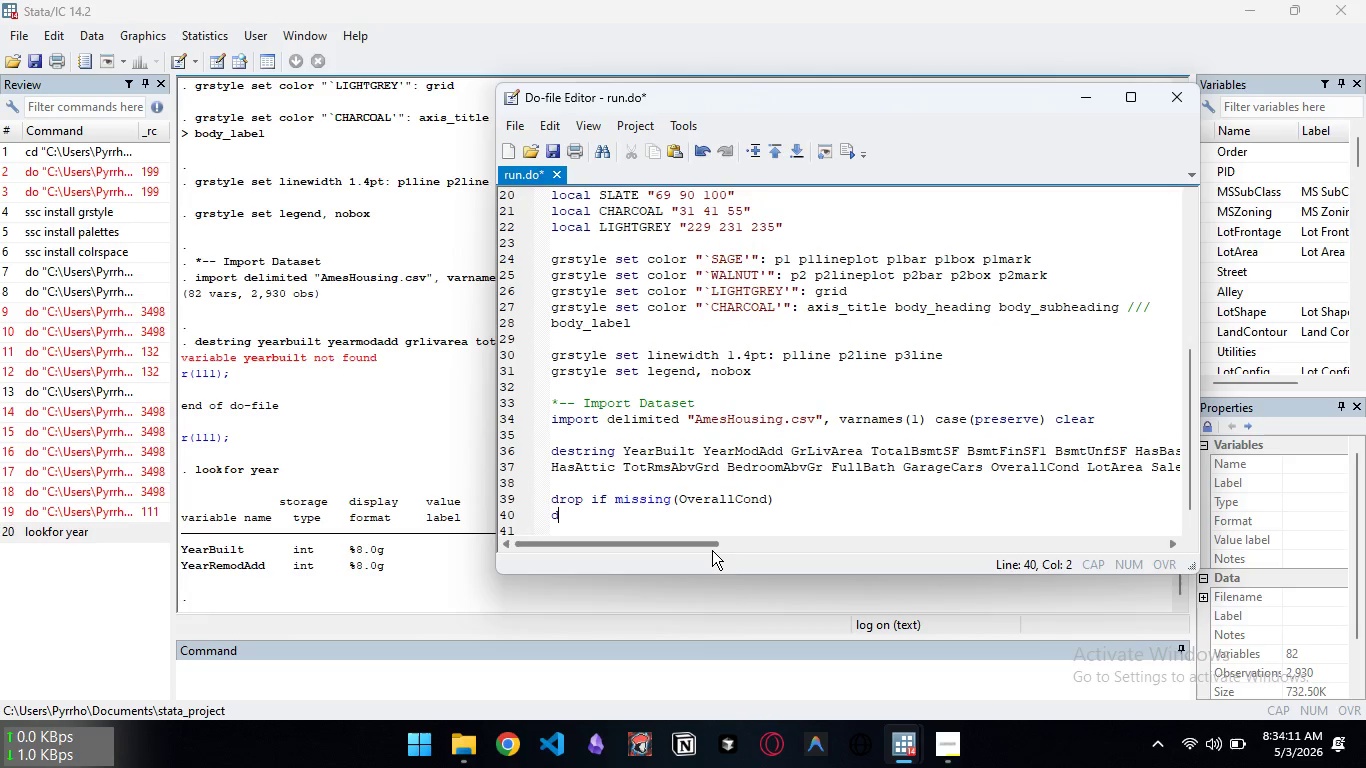 
type(do)
key(Backspace)
type(rop if missing(YearBuilt))
 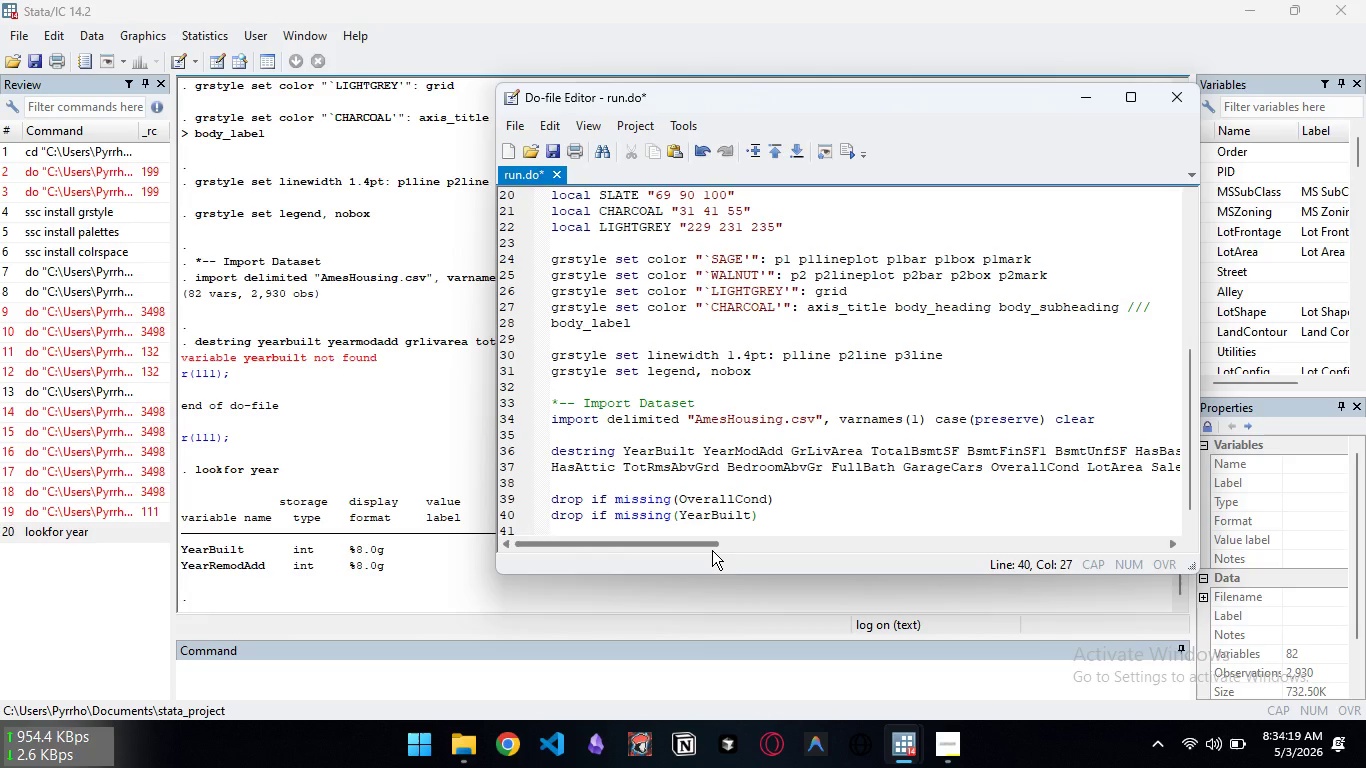 
key(Enter)
 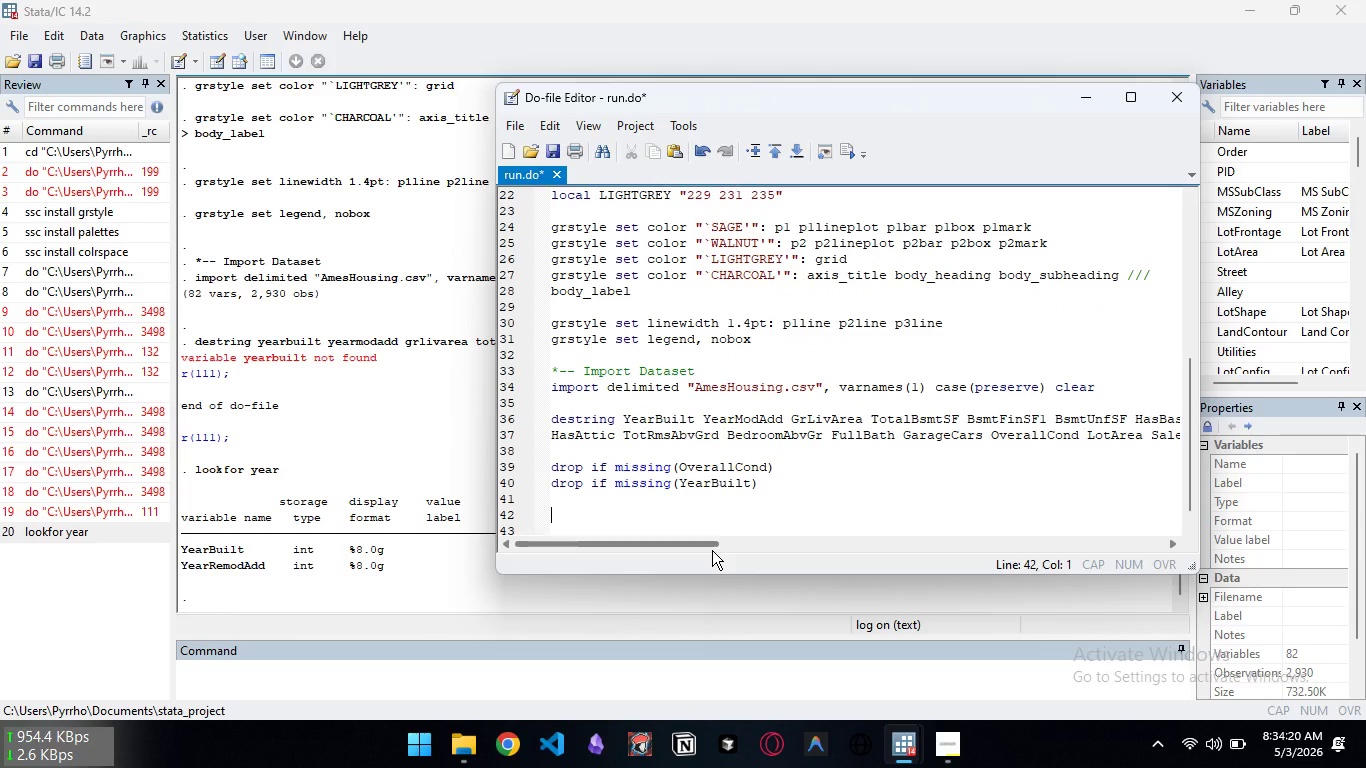 
key(Enter)
 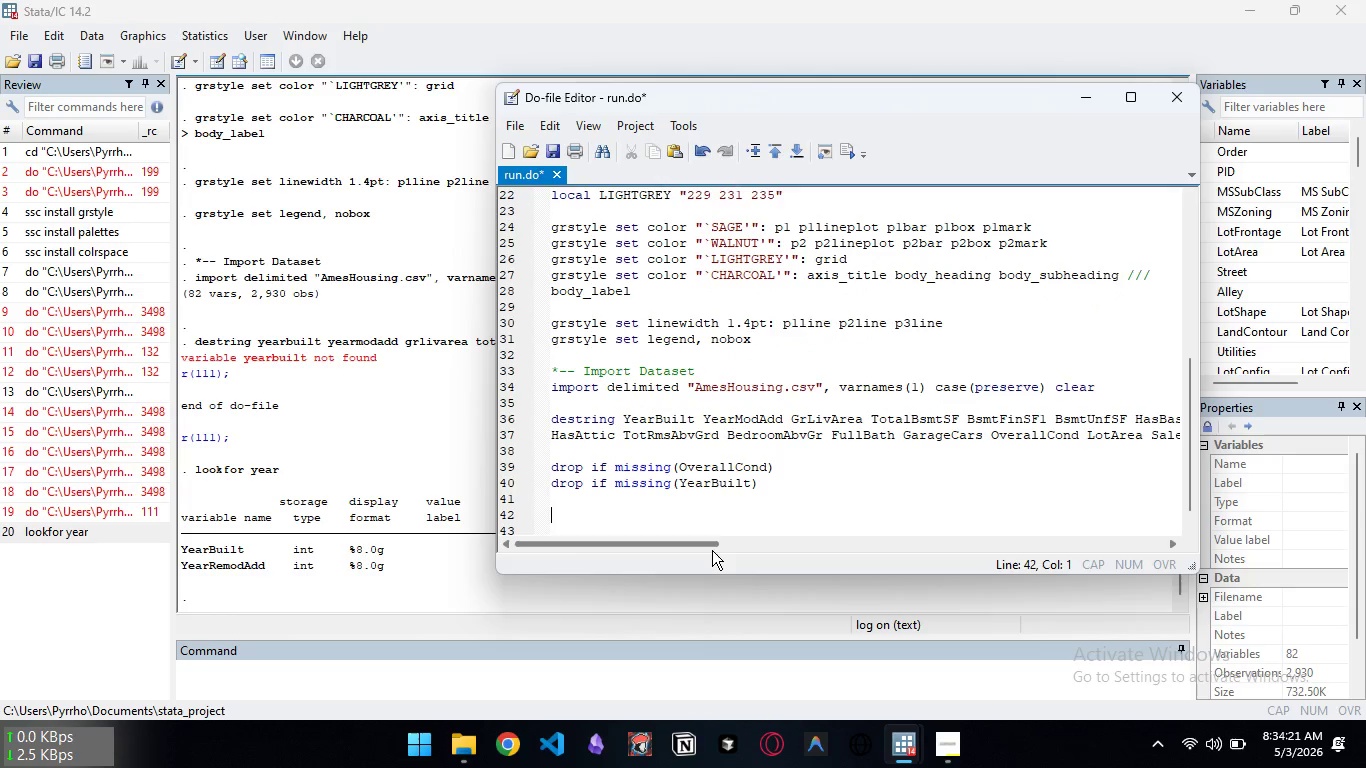 
key(Enter)
 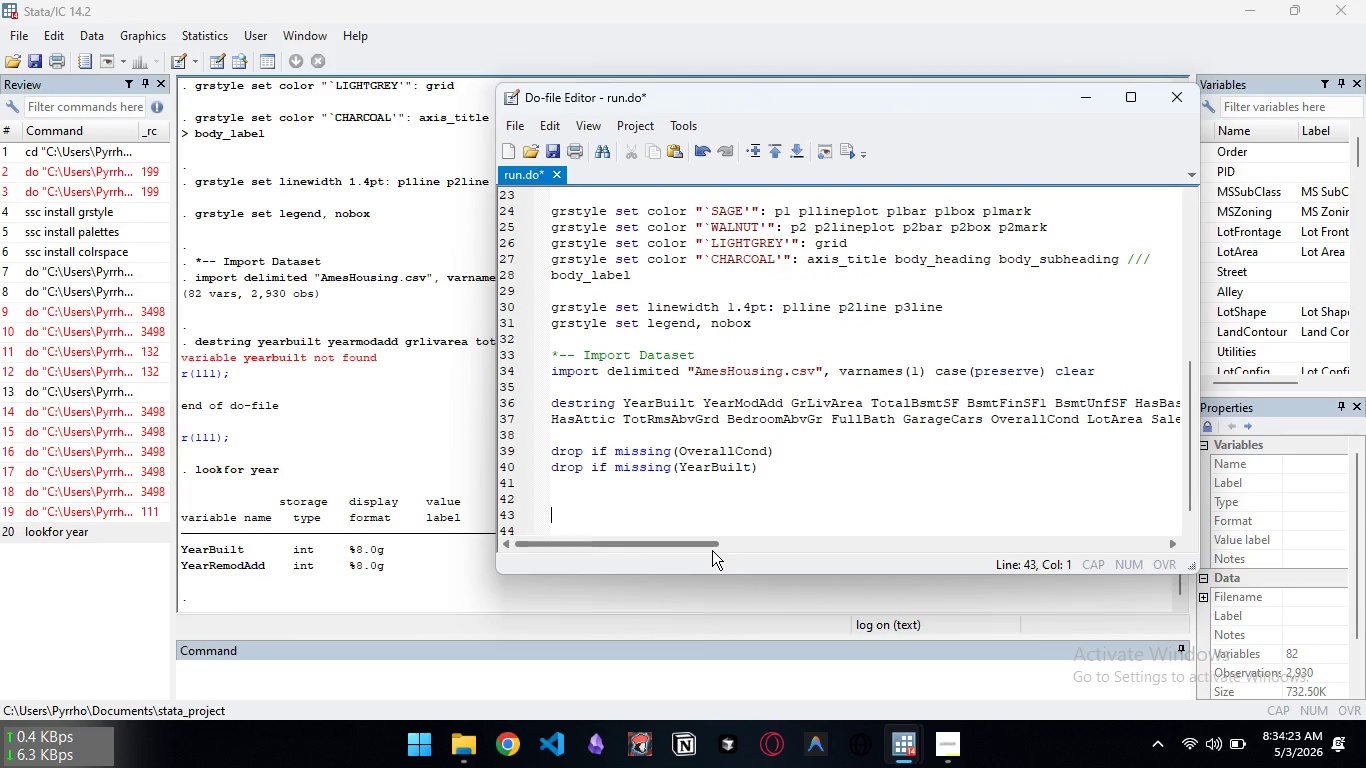 
type(gen age=)
key(Backspace)
type( = 2010 - YearBuilt)
 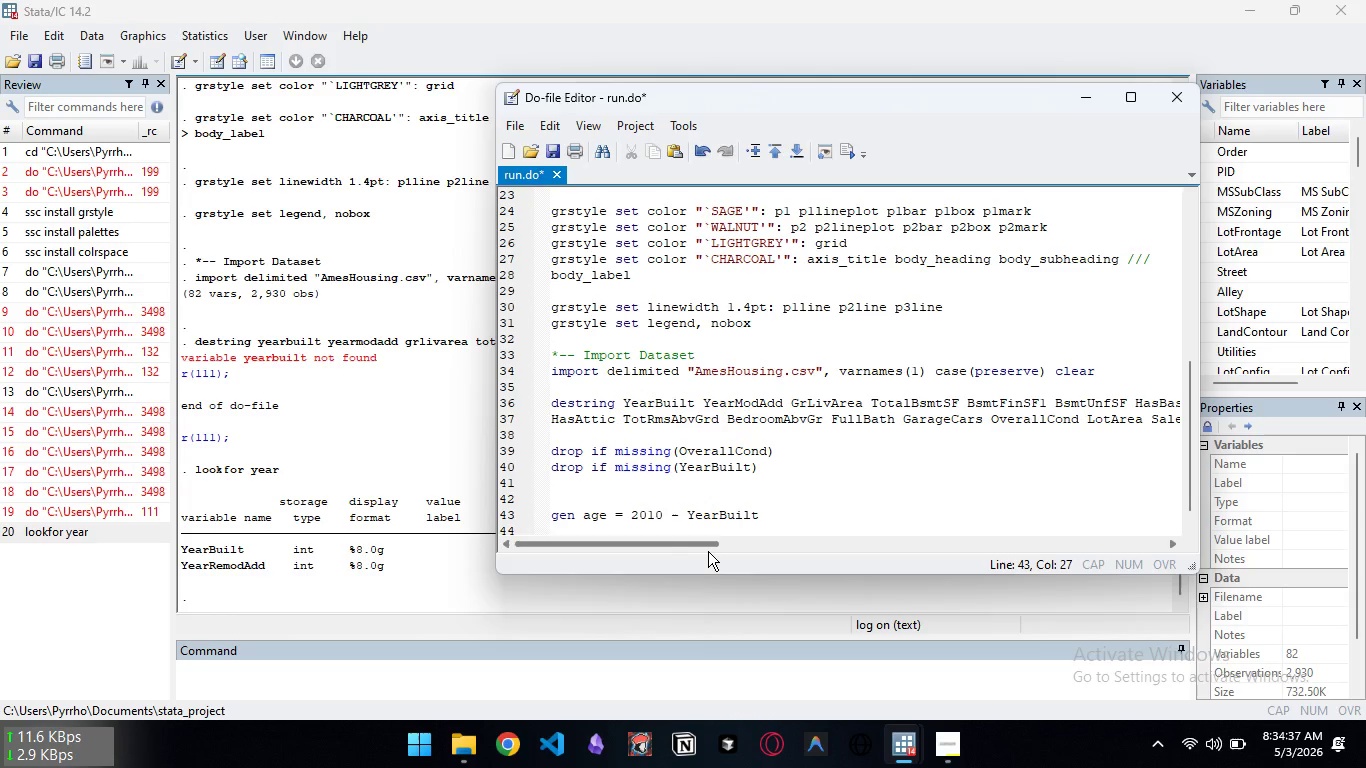 
key(Enter)
 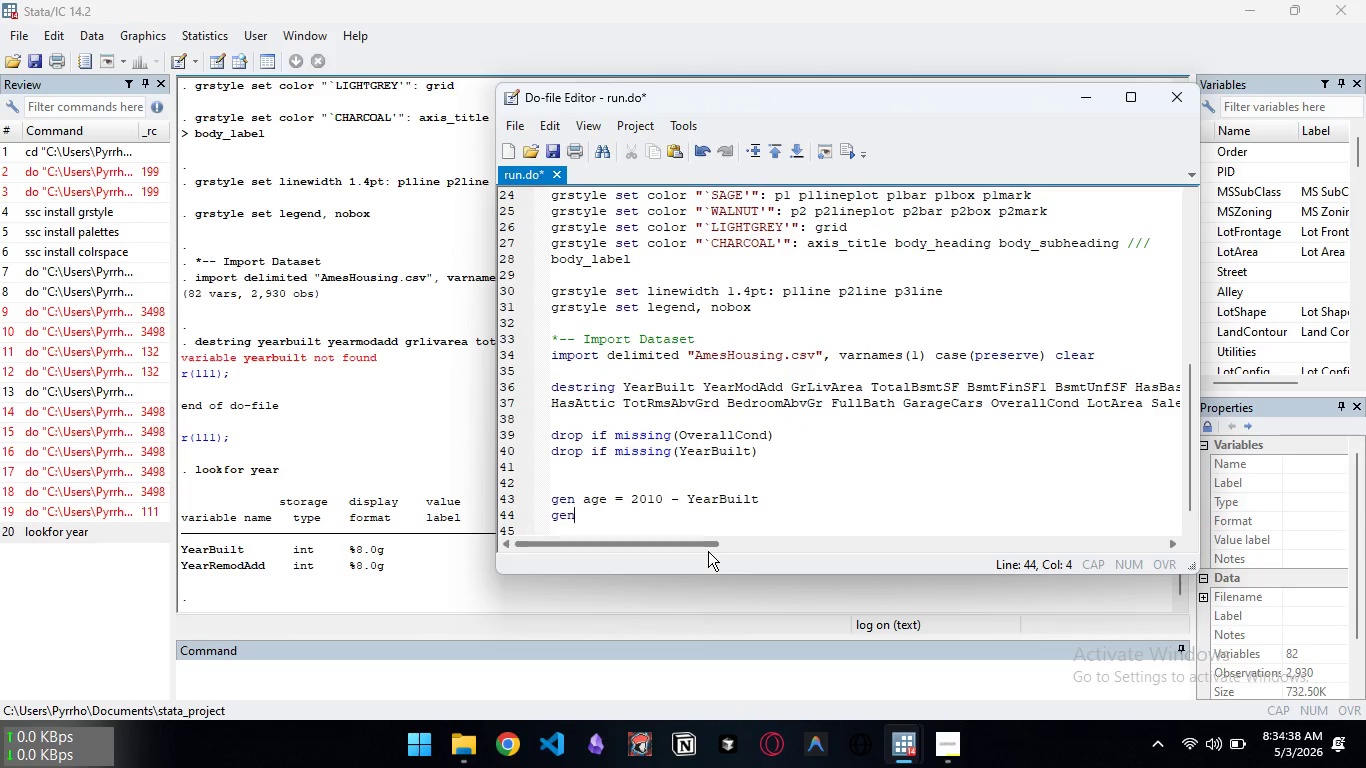 
type(gen years_sic)
key(Backspace)
type(nce_remod -)
key(Backspace)
type( )
key(Backspace)
type(= 2010 - YearModAdd)
 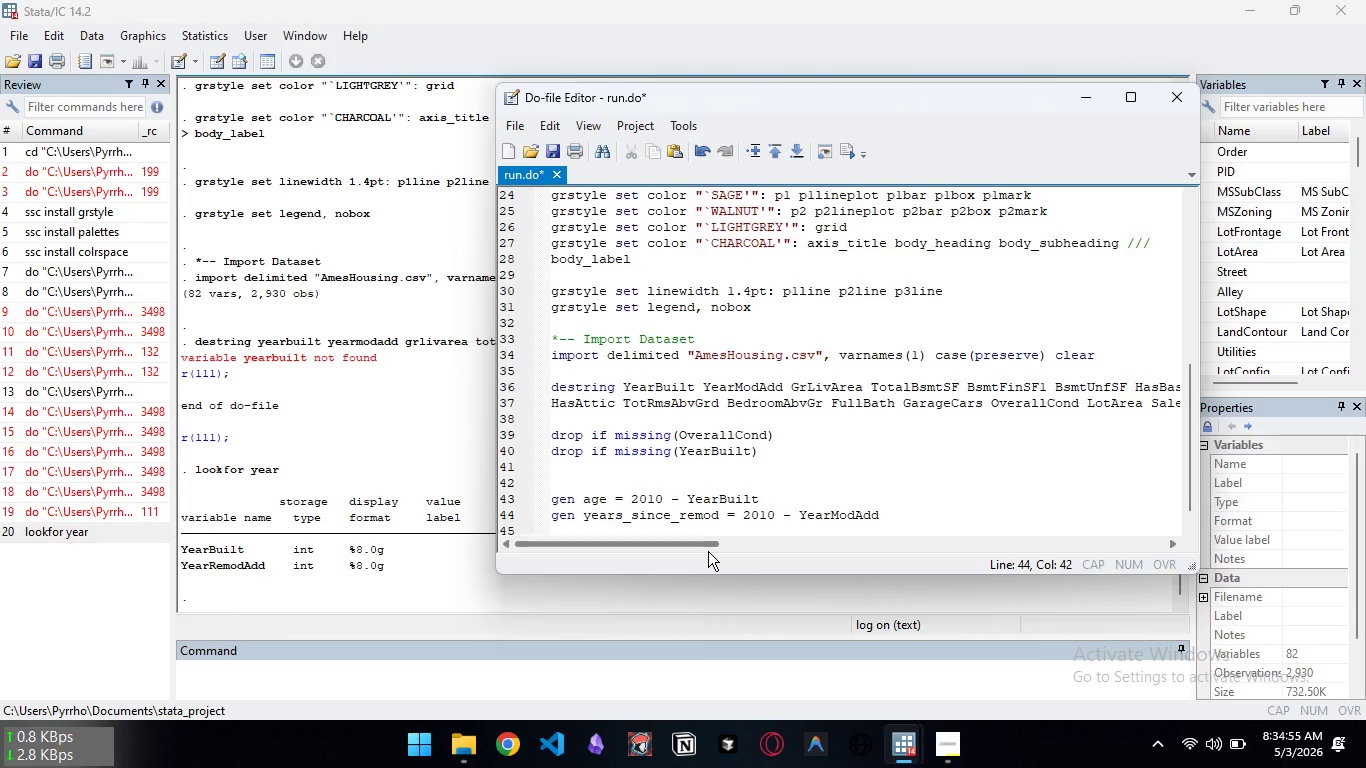 
key(ArrowLeft)
 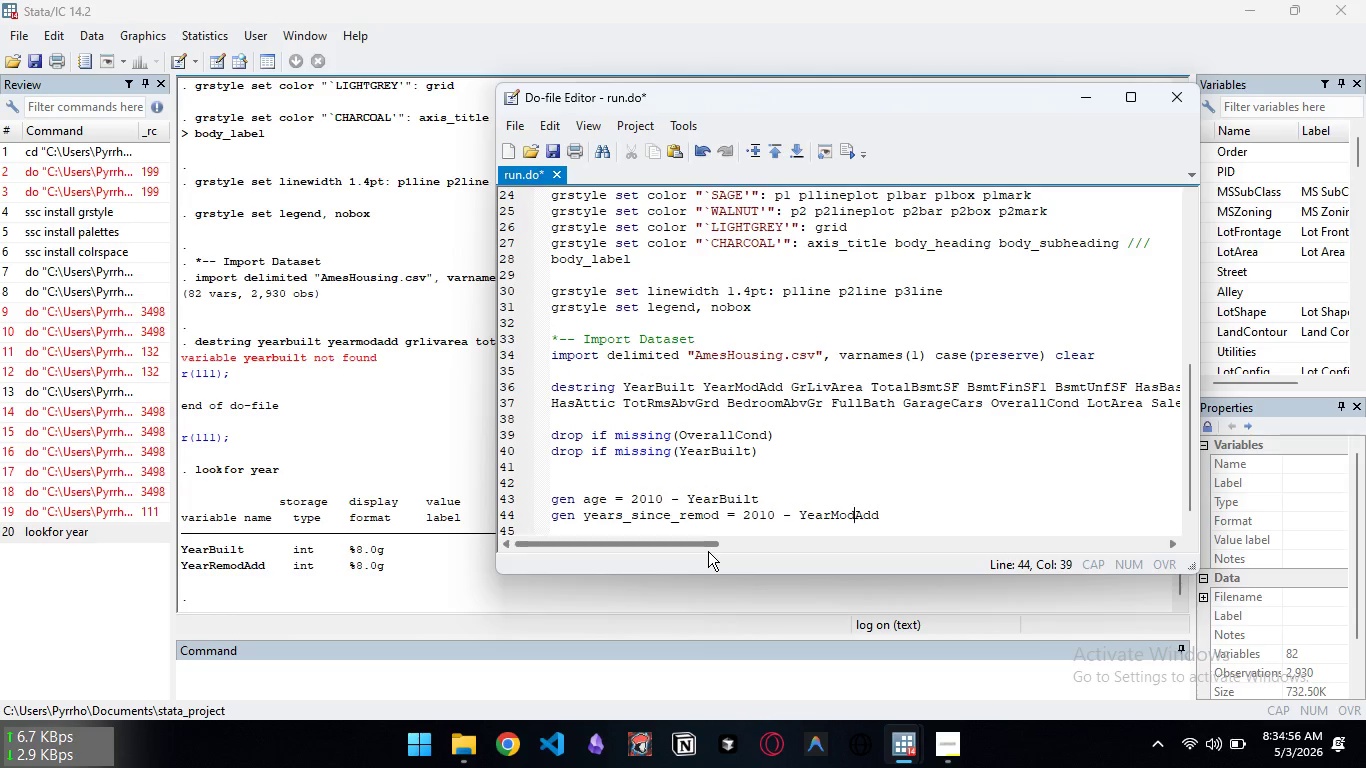 
key(ArrowLeft)
 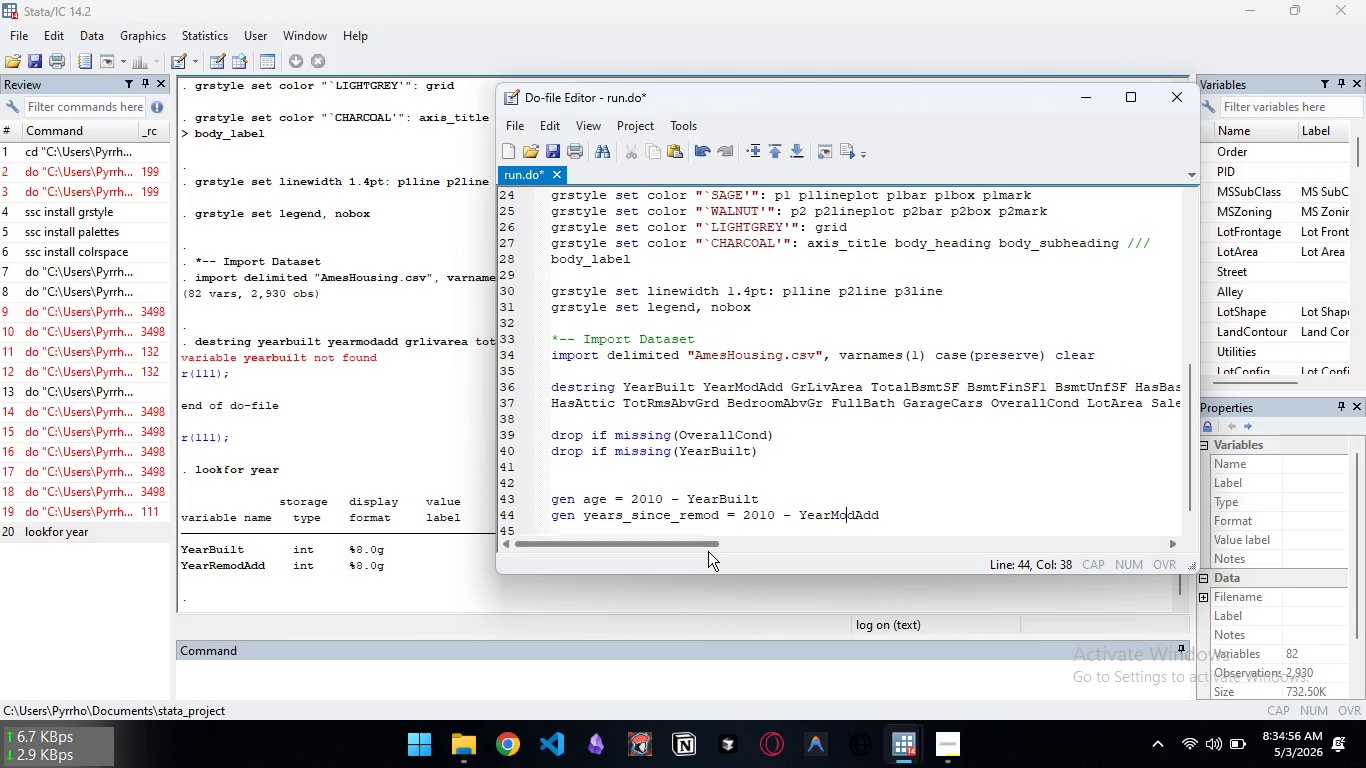 
key(ArrowLeft)
 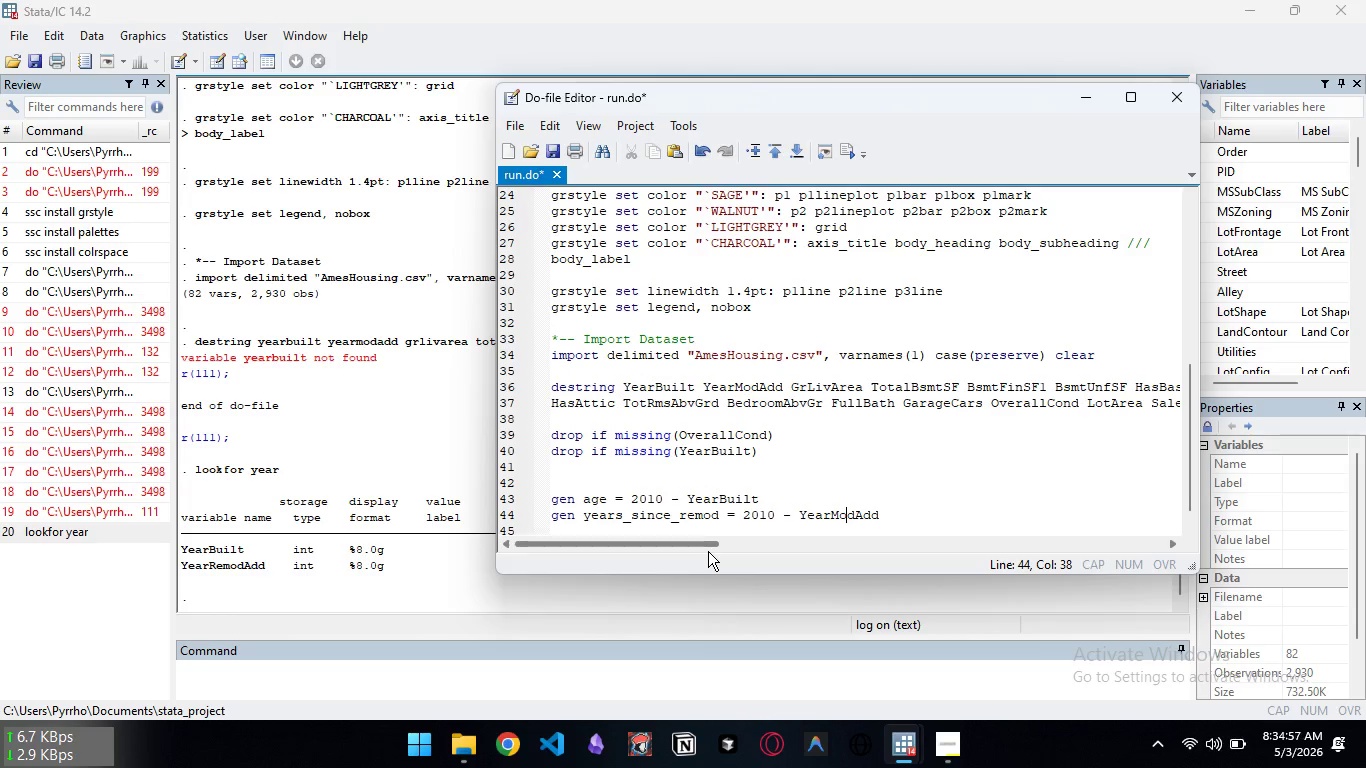 
key(ArrowLeft)
 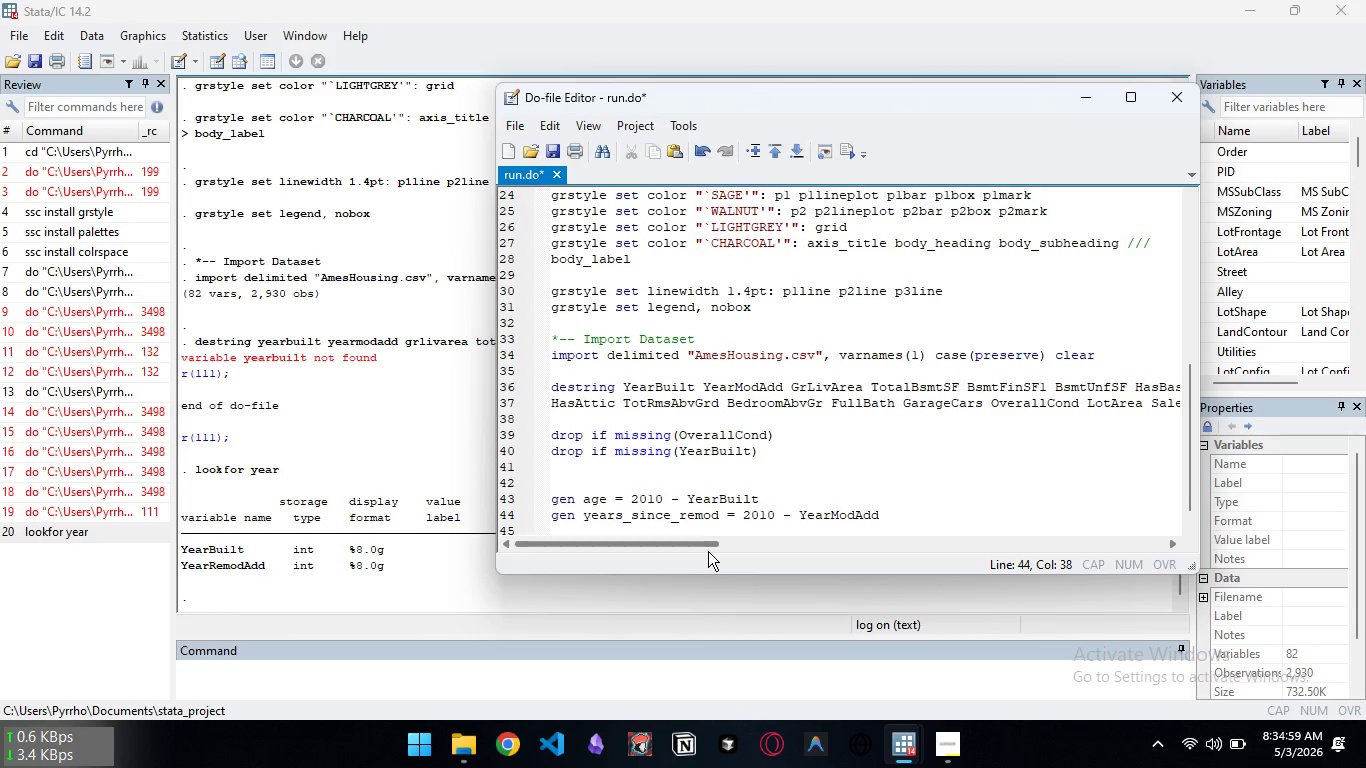 
key(ArrowLeft)
 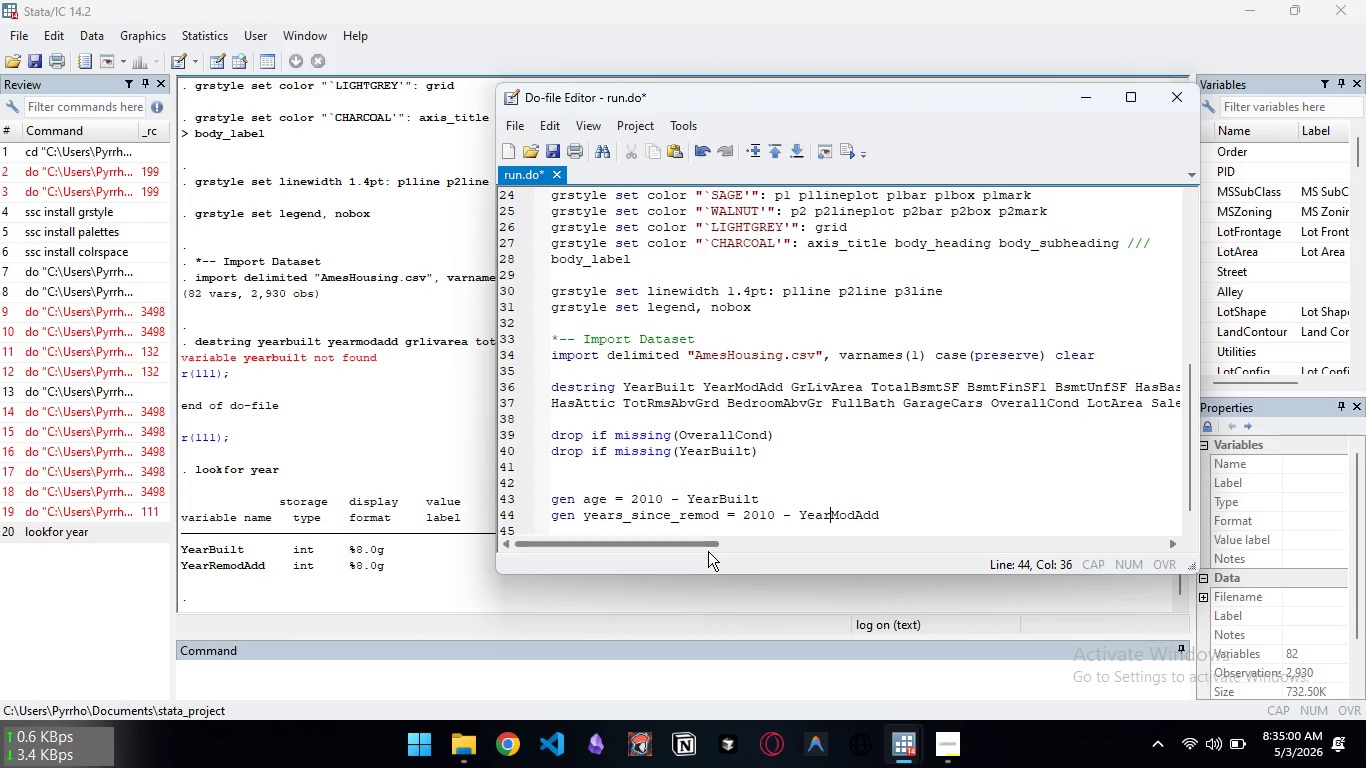 
key(ArrowLeft)
 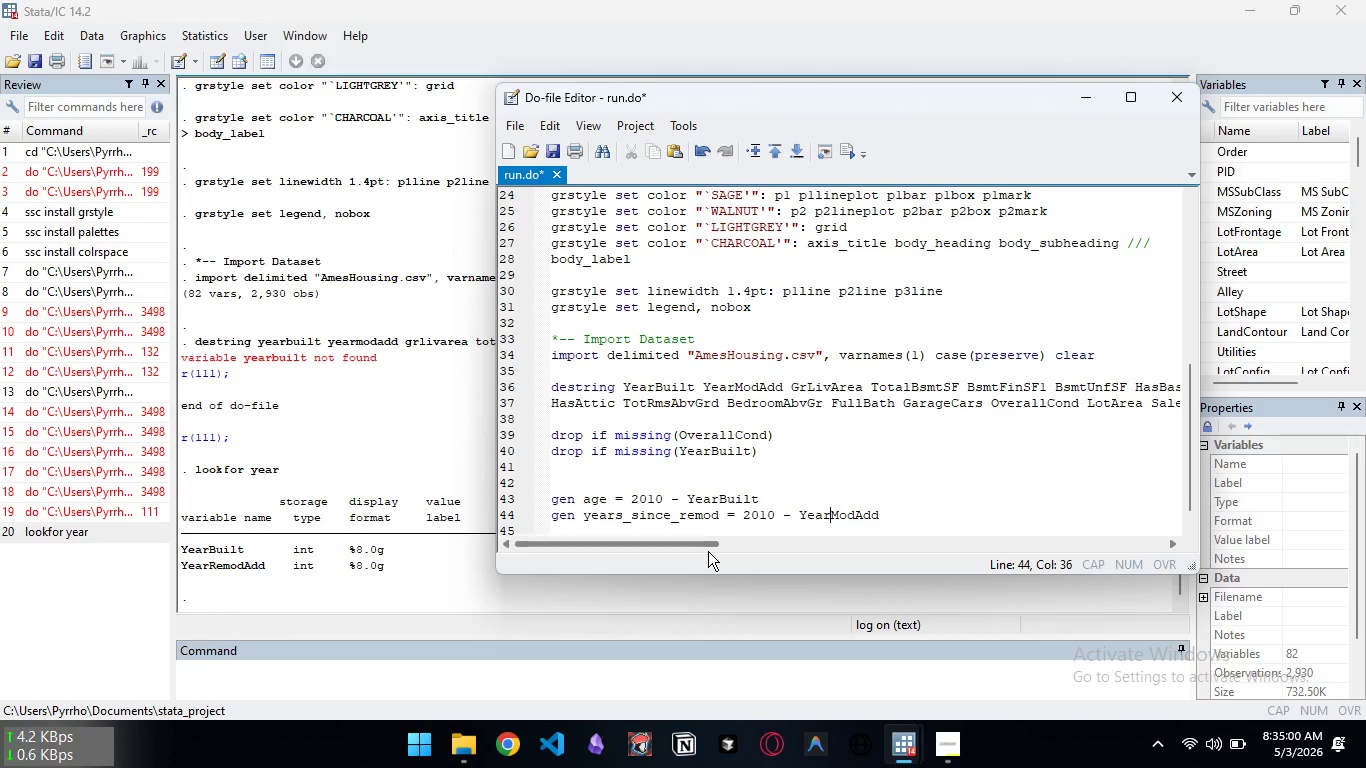 
hold_key(key=ShiftLeft, duration=0.8)
 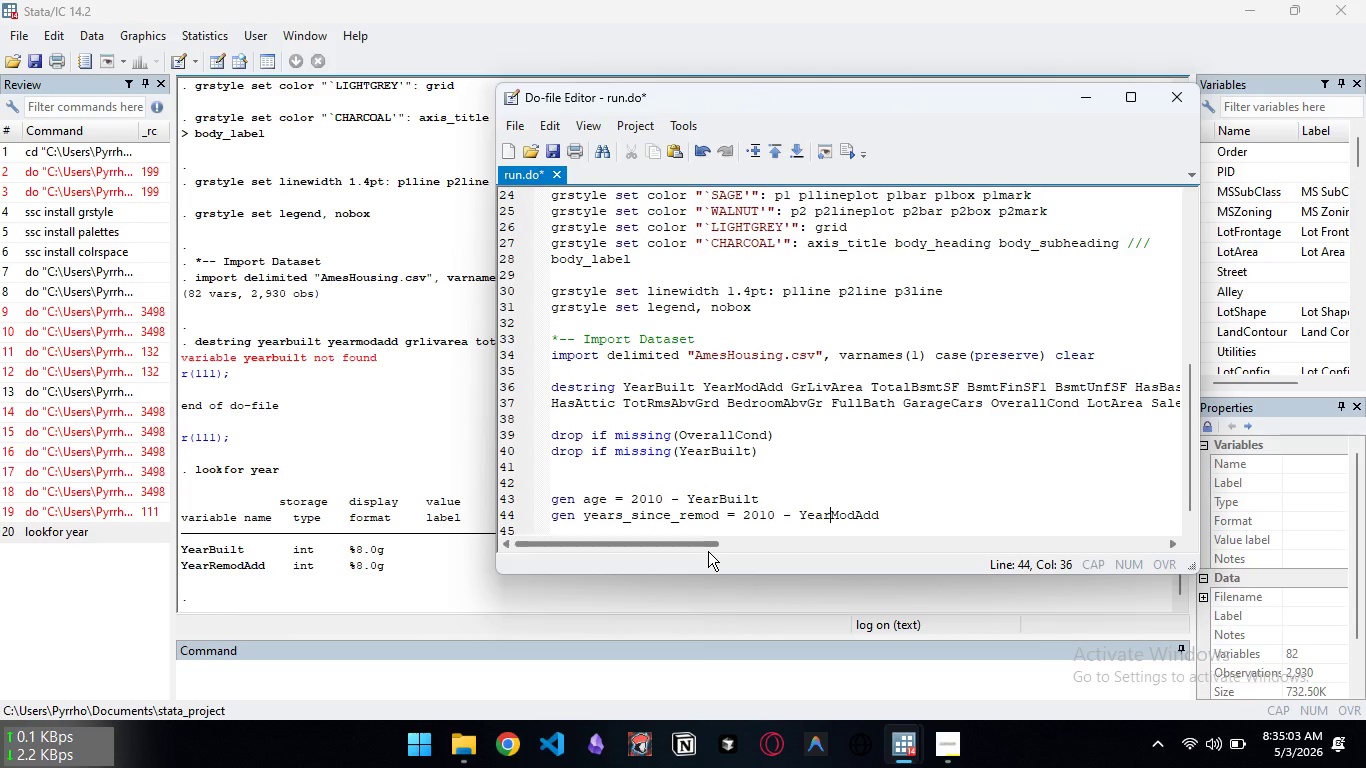 
type(Re)
 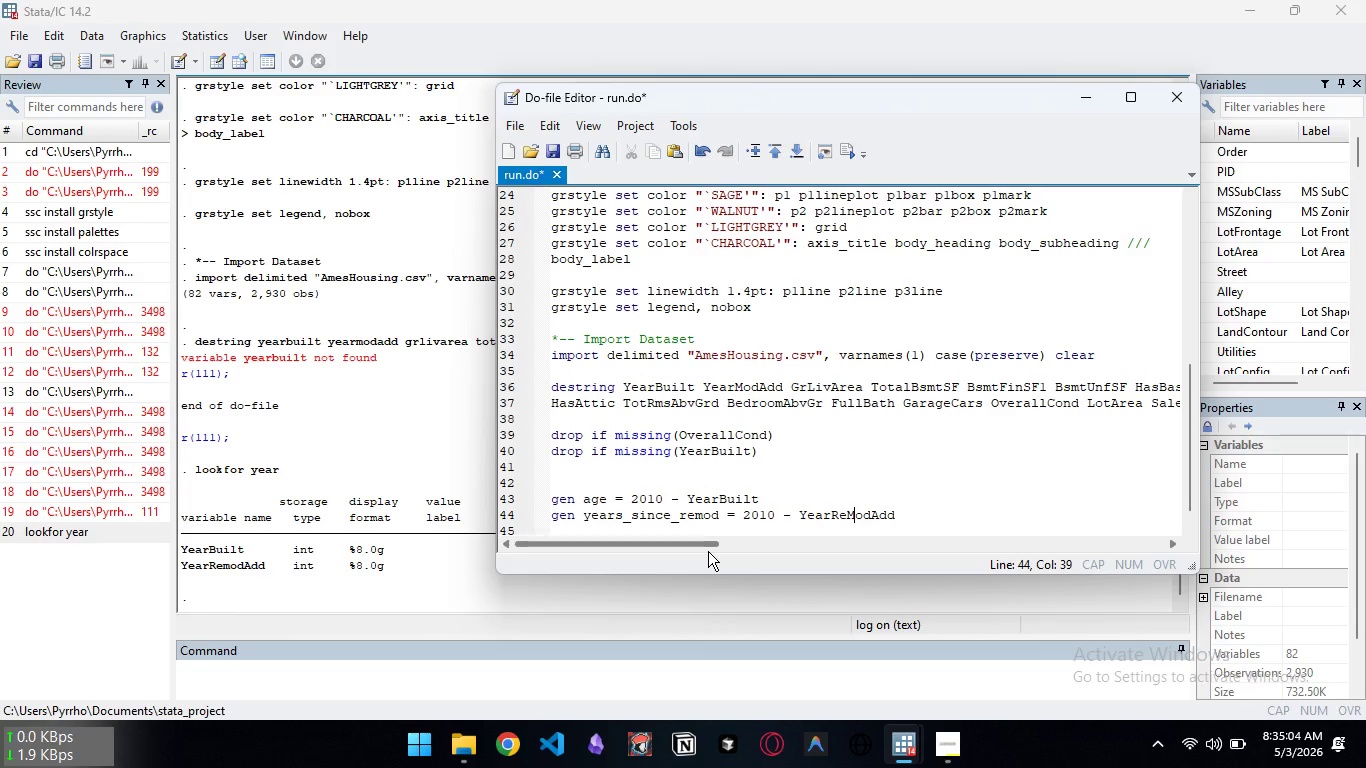 
key(ArrowRight)
 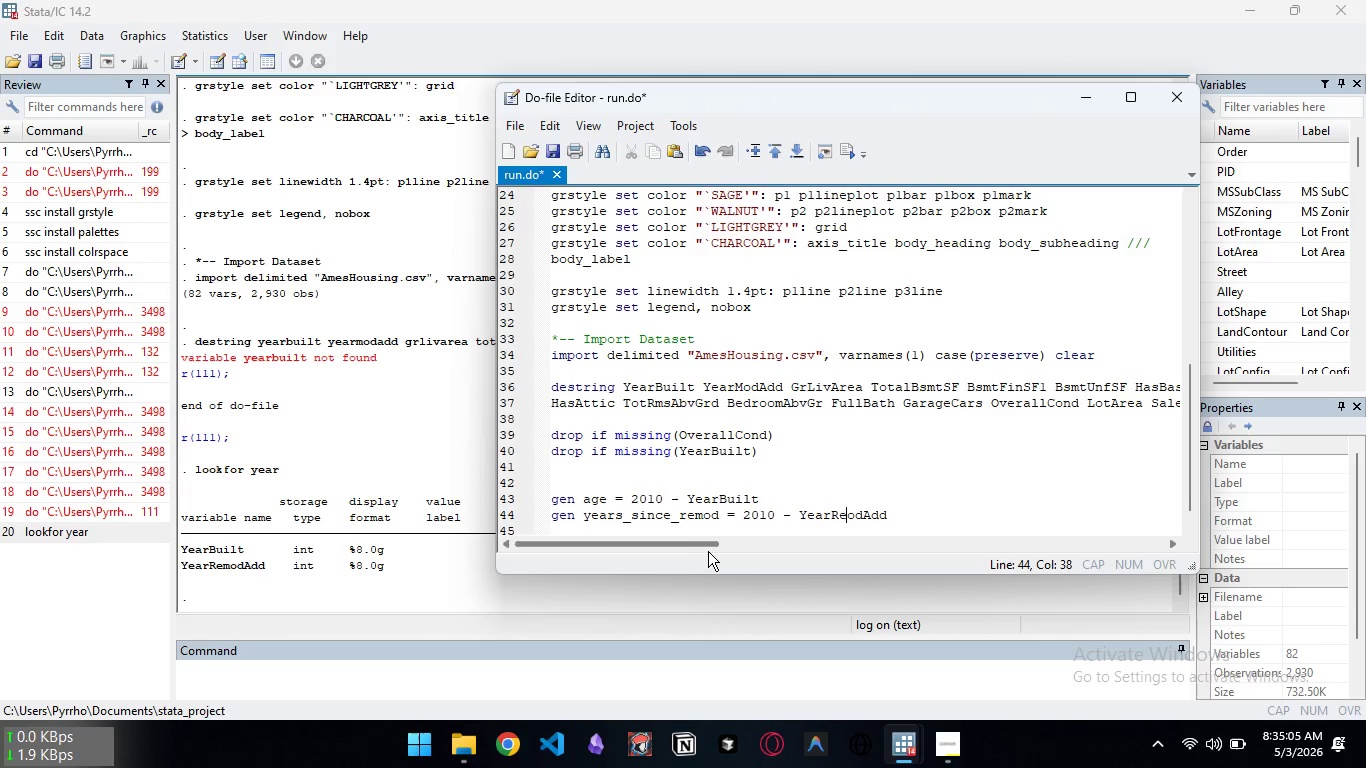 
key(Backspace)
 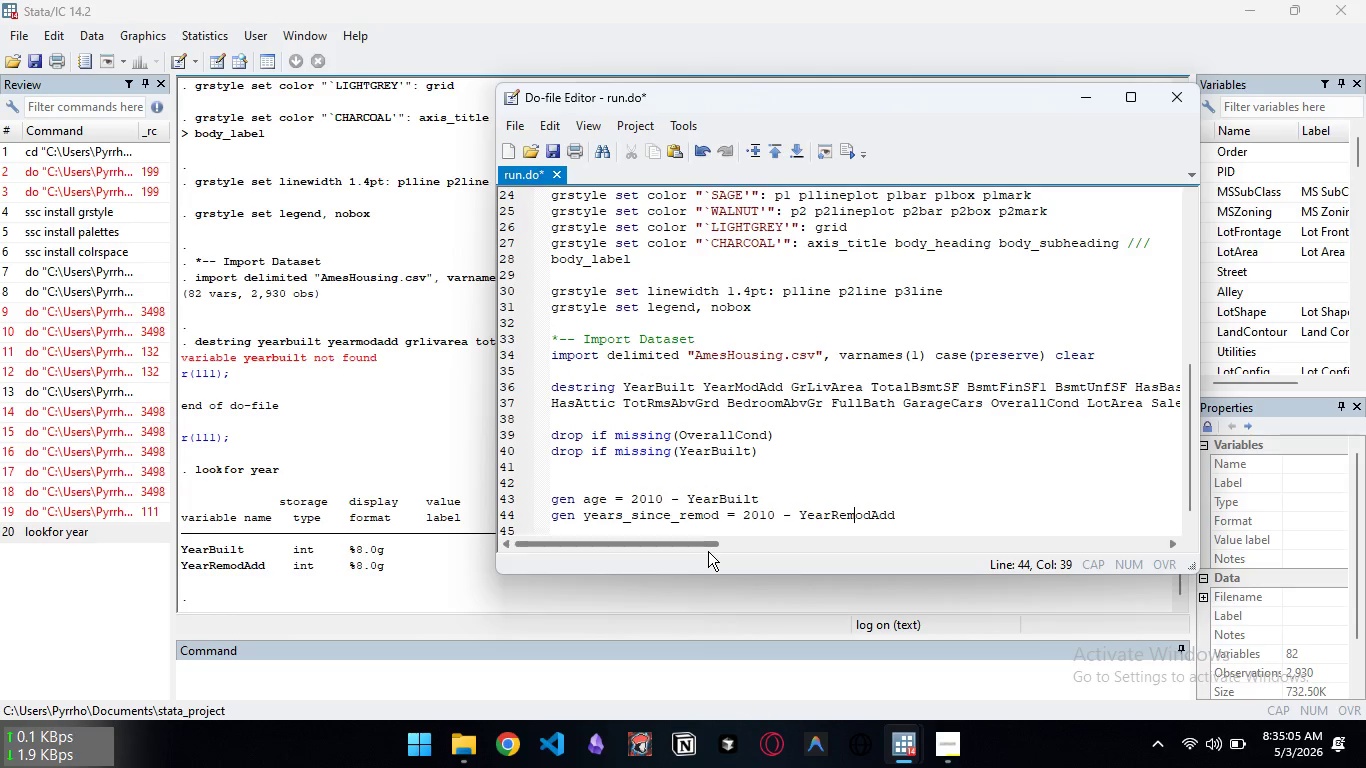 
key(M)
 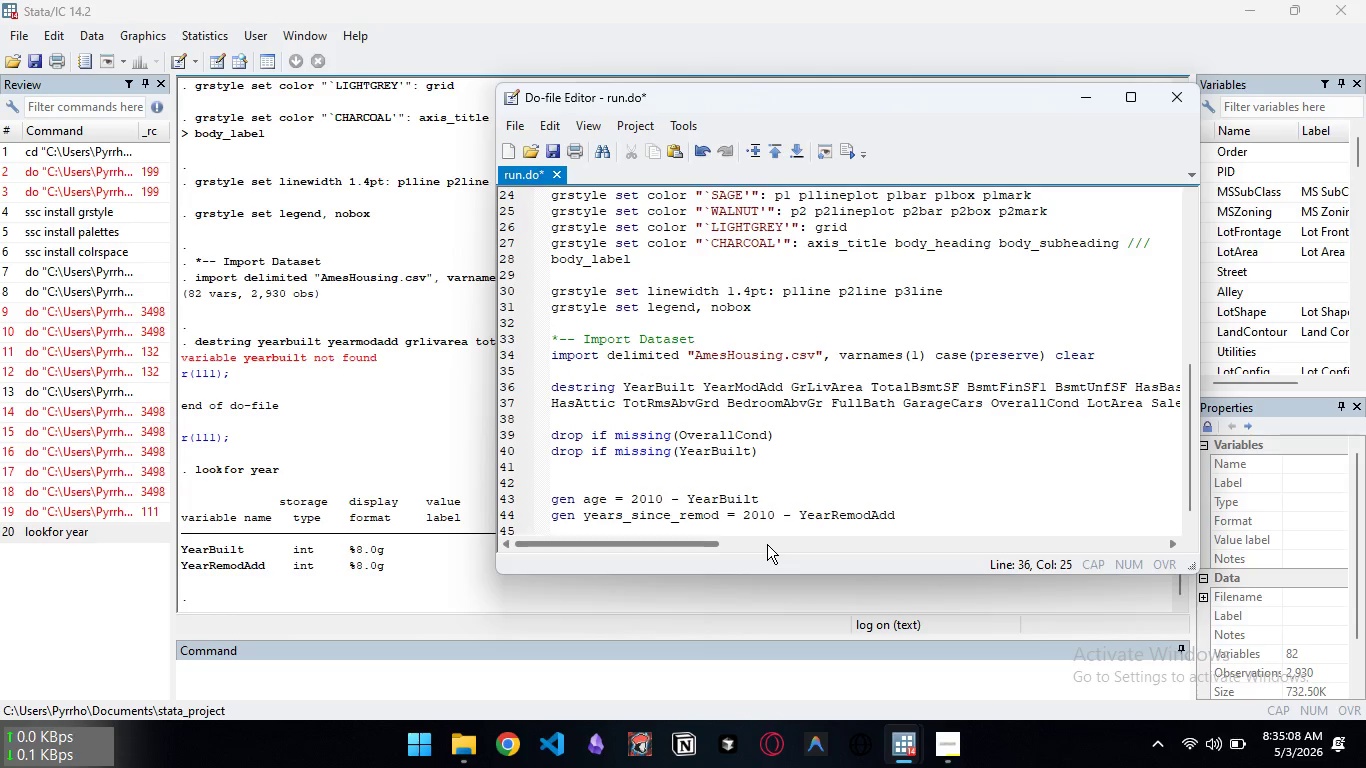 
key(Backspace)
key(Backspace)
type(rRem)
 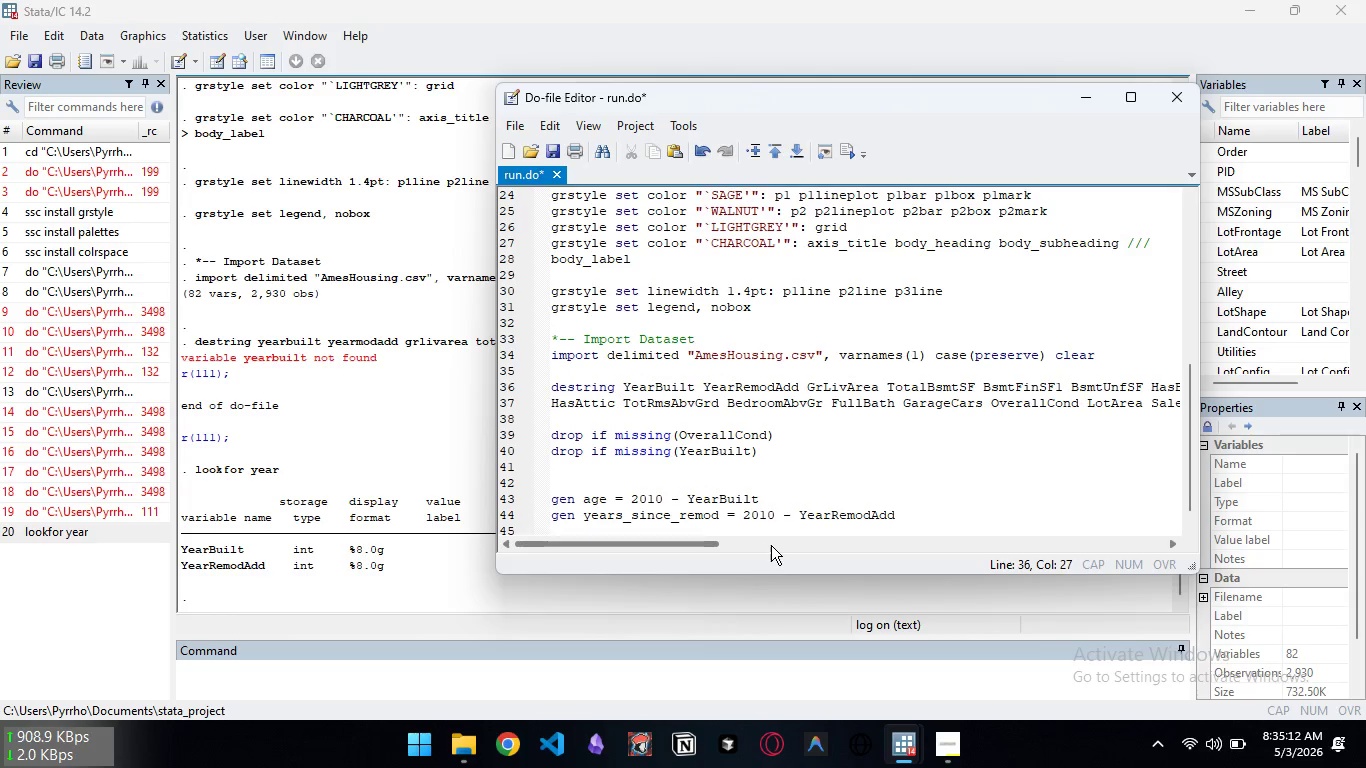 
left_click([935, 514])
 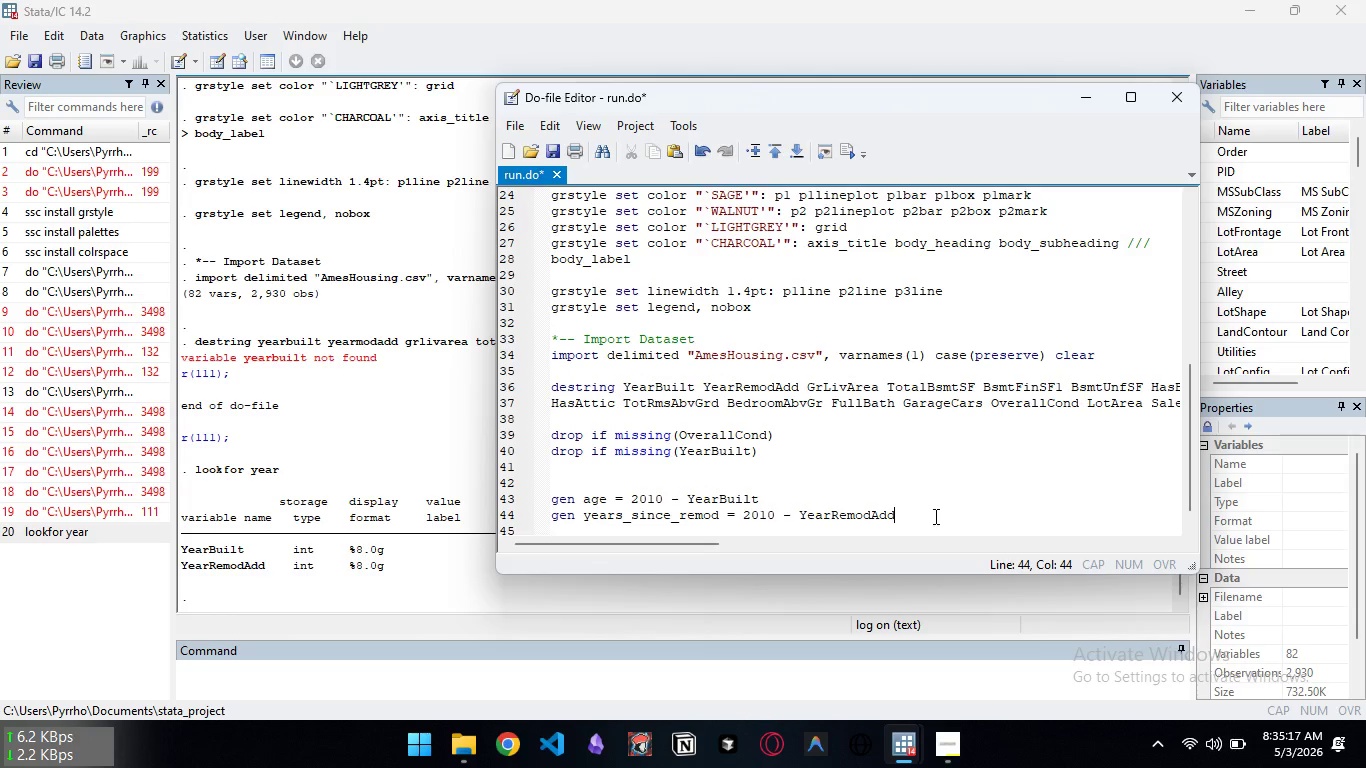 
key(Enter)
 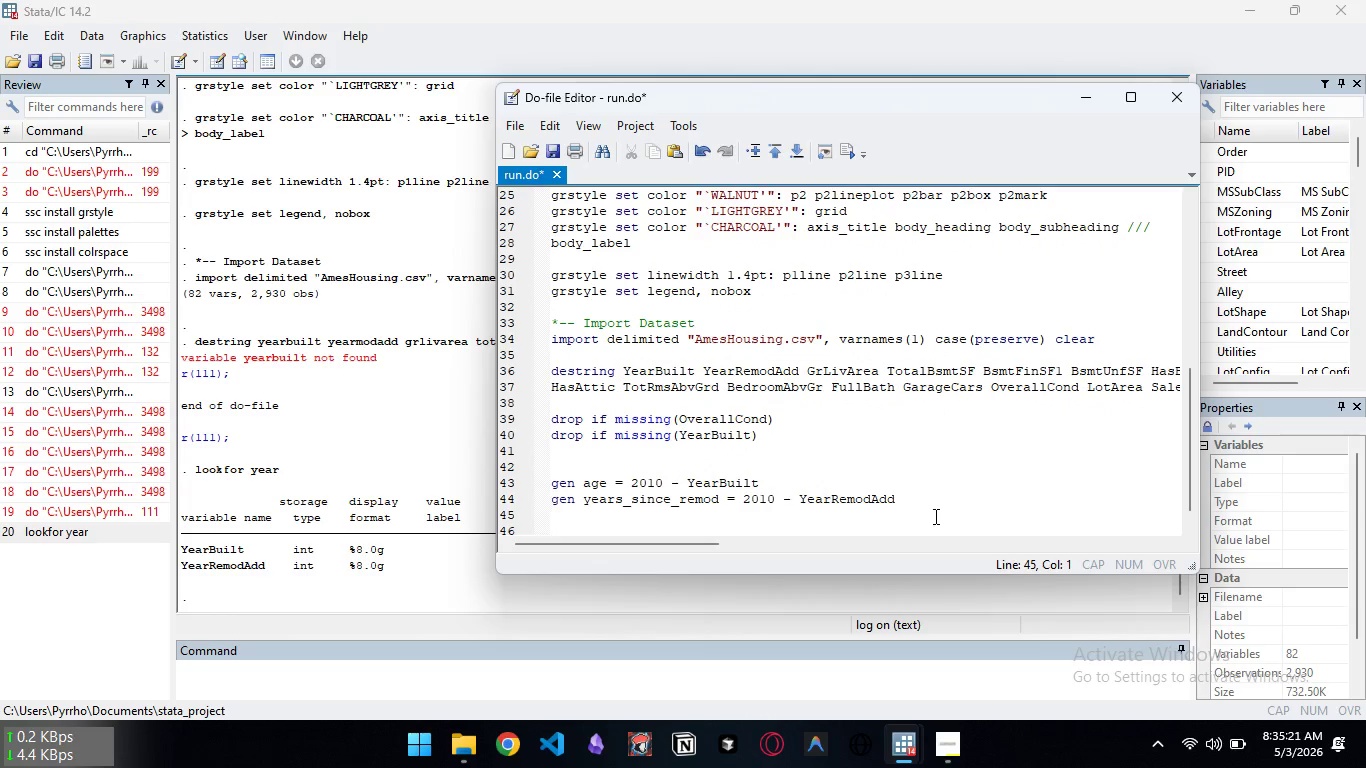 
key(Enter)
 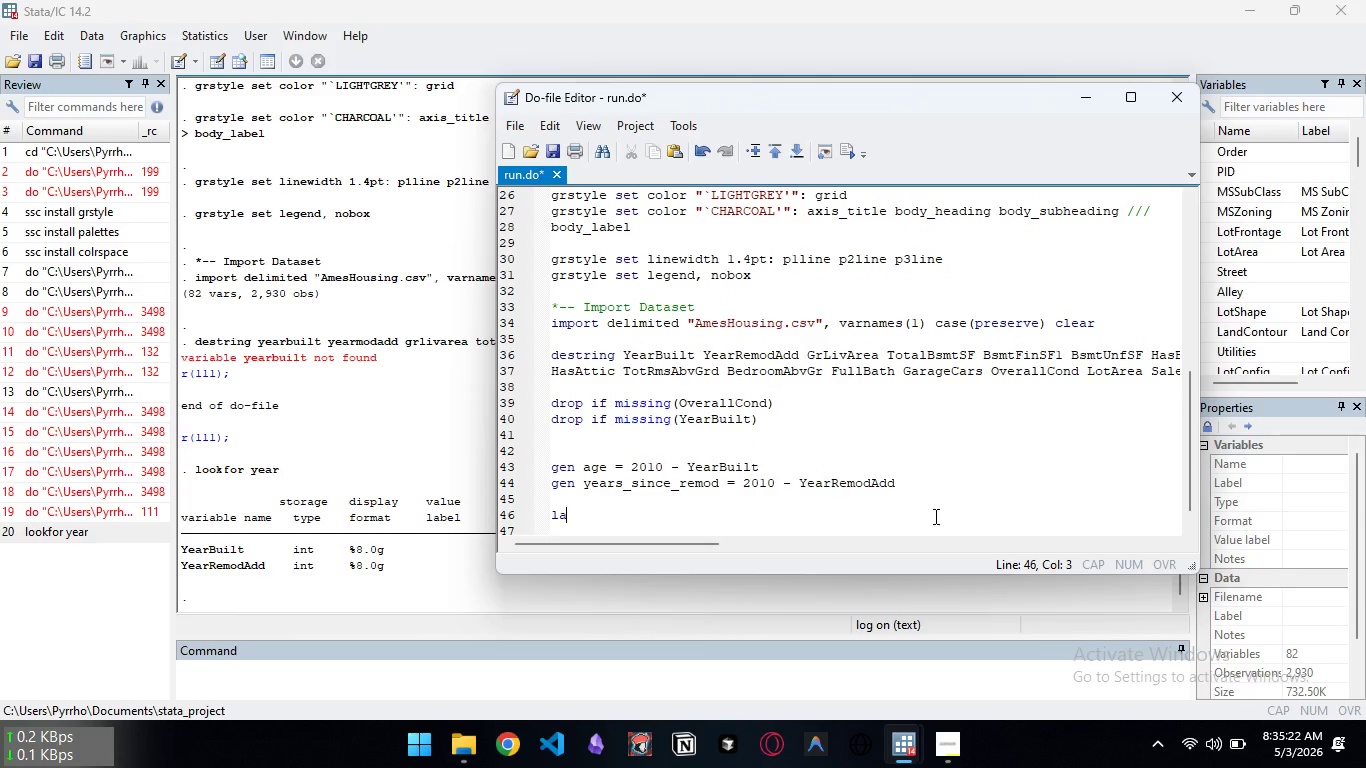 
type(label variable age "Property age(years)")
 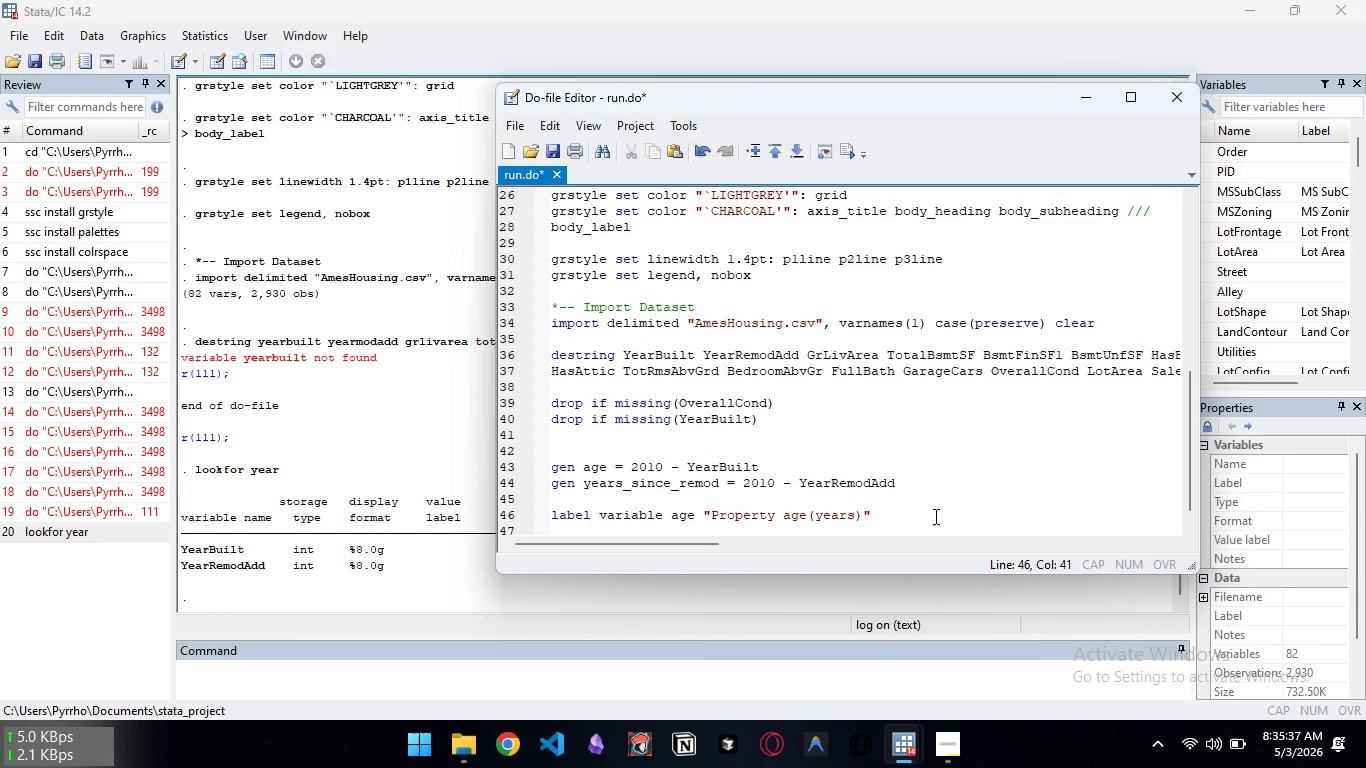 
key(Enter)
 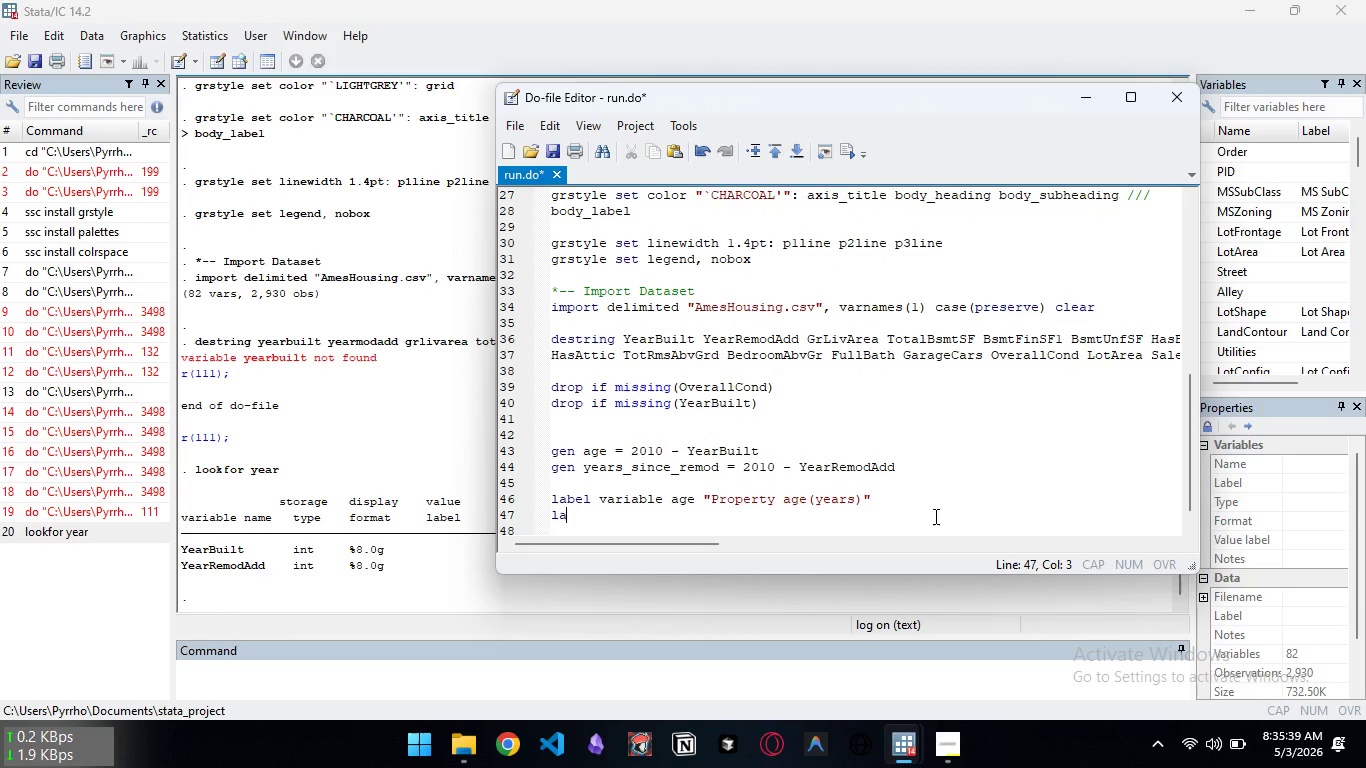 
type(label variable years_since_remod = "Years since lsa)
key(Backspace)
key(Backspace)
type(ast remodel")
 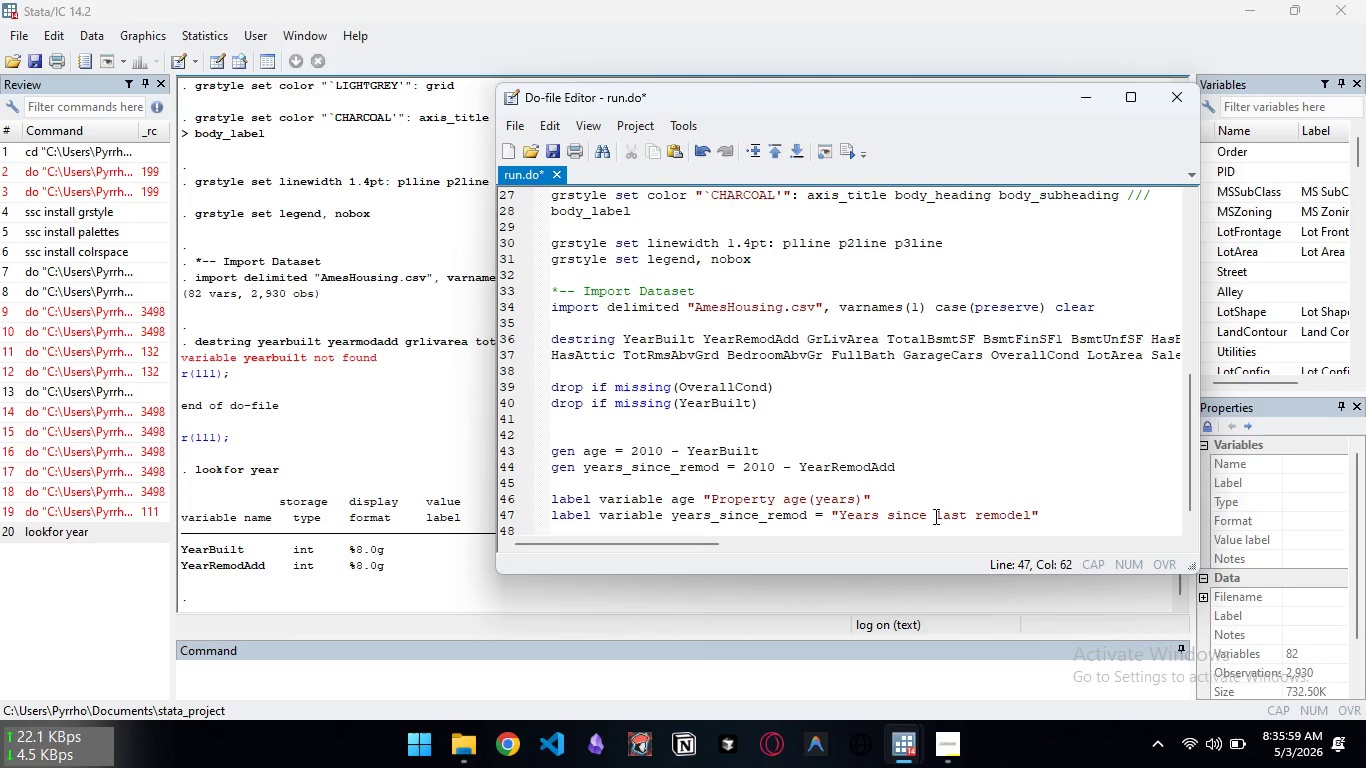 
wait(6.56)
 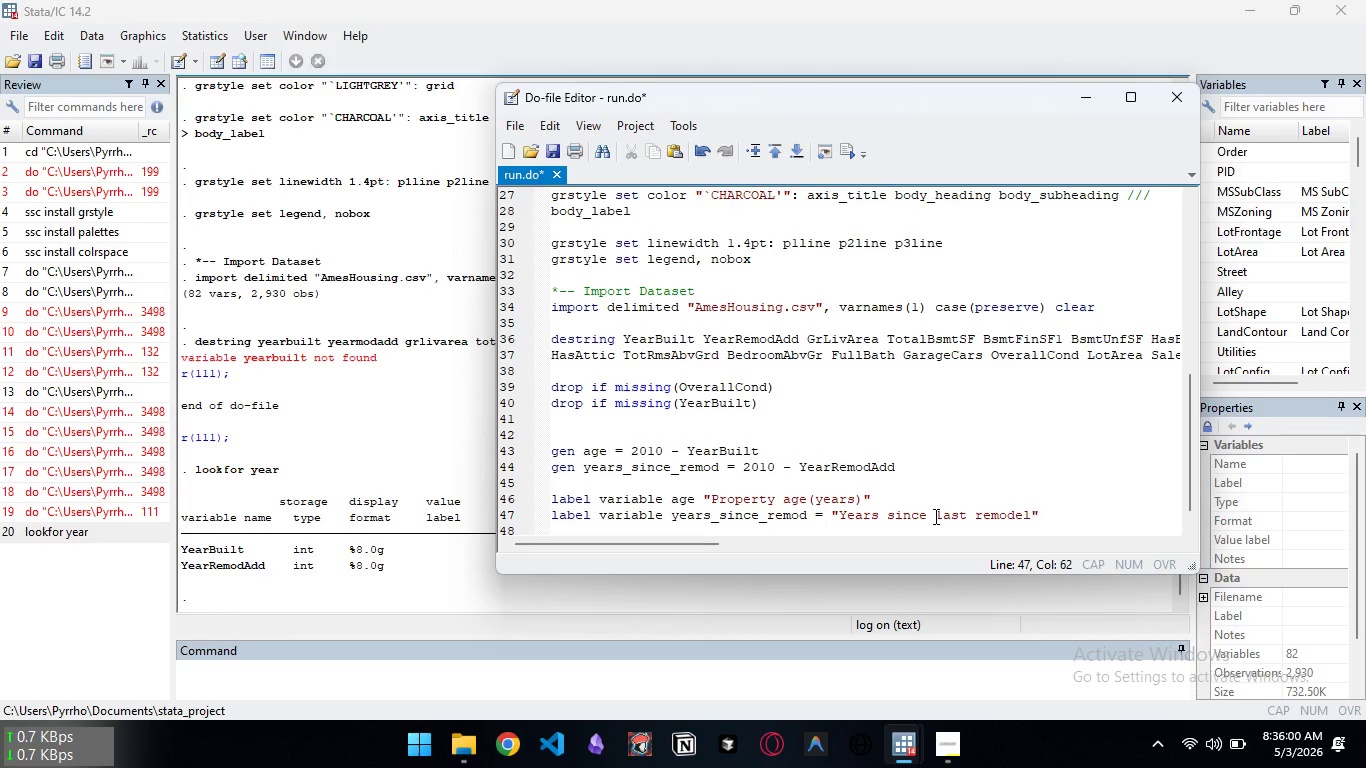 
left_click([573, 323])
 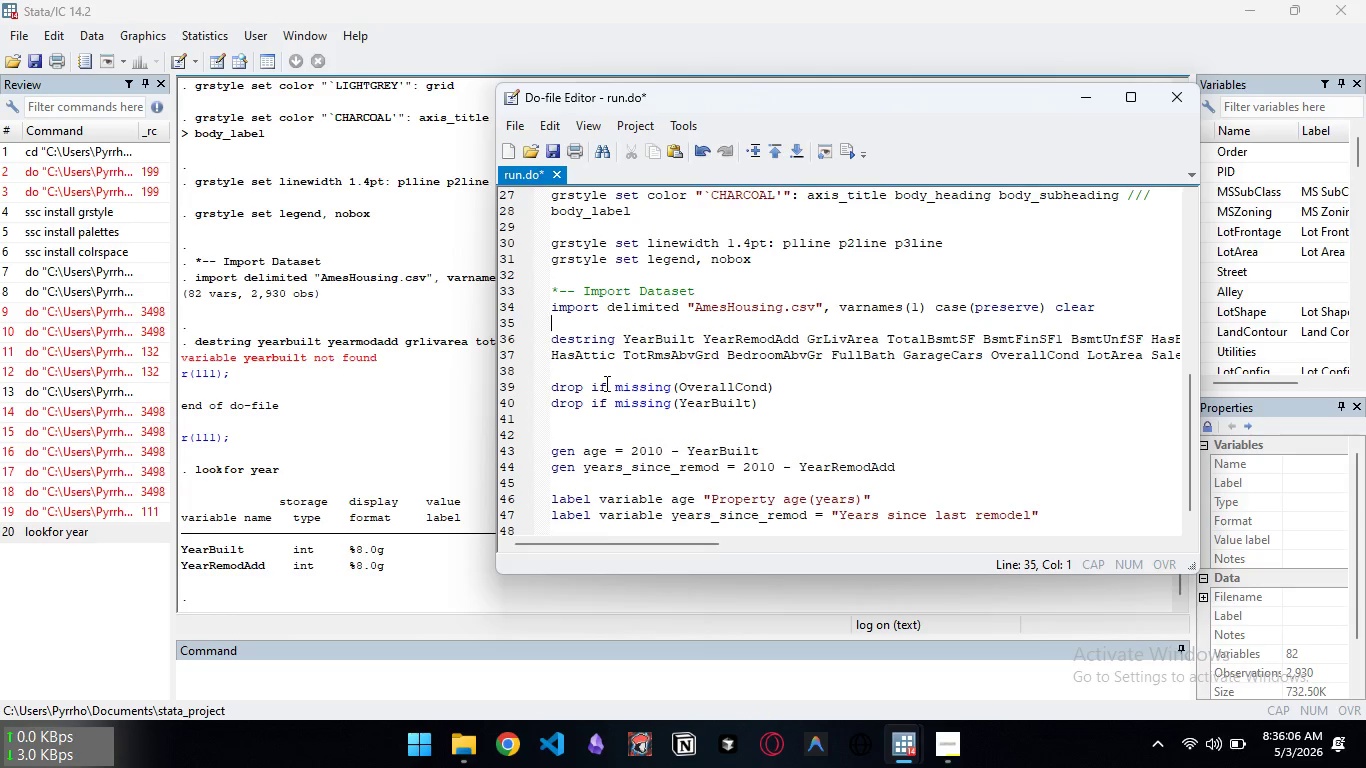 
key(Enter)
 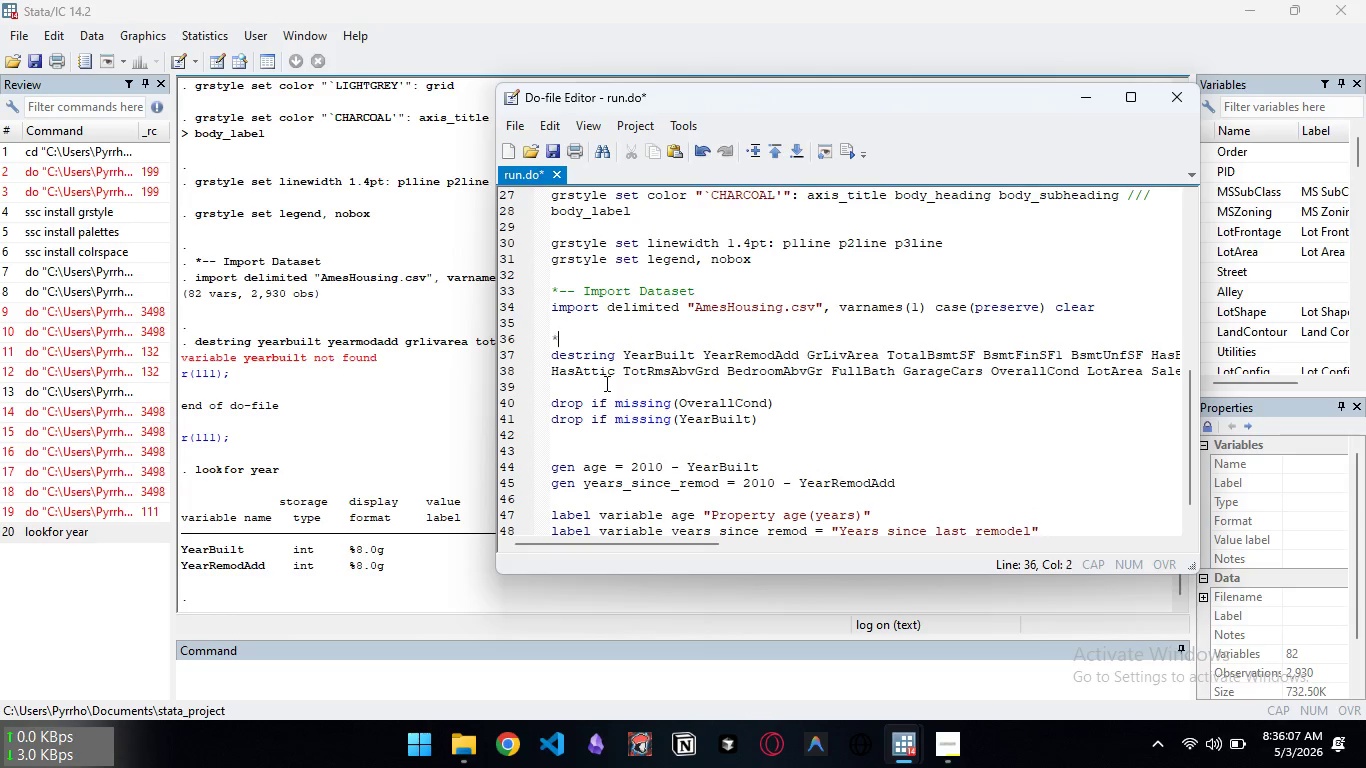 
key(NumpadMultiply)
 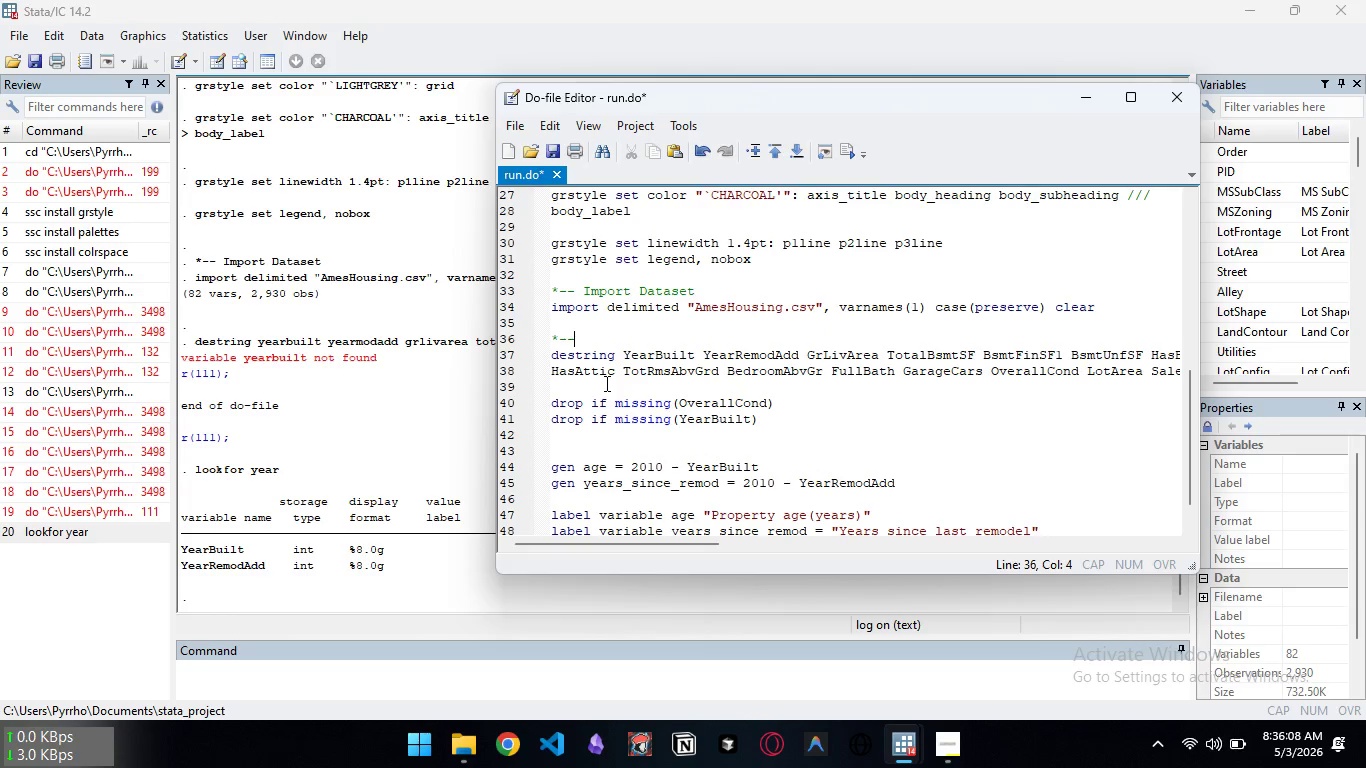 
key(NumpadSubtract)
 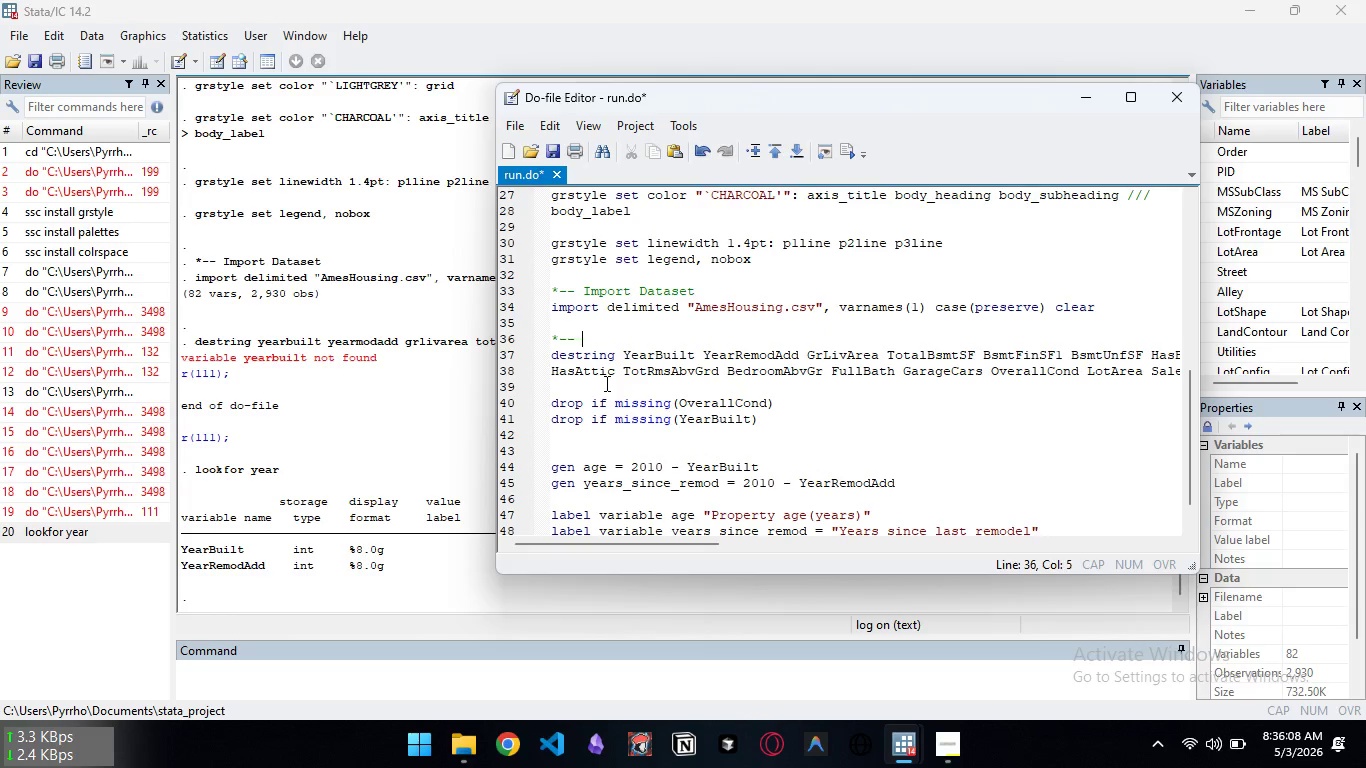 
key(NumpadSubtract)
 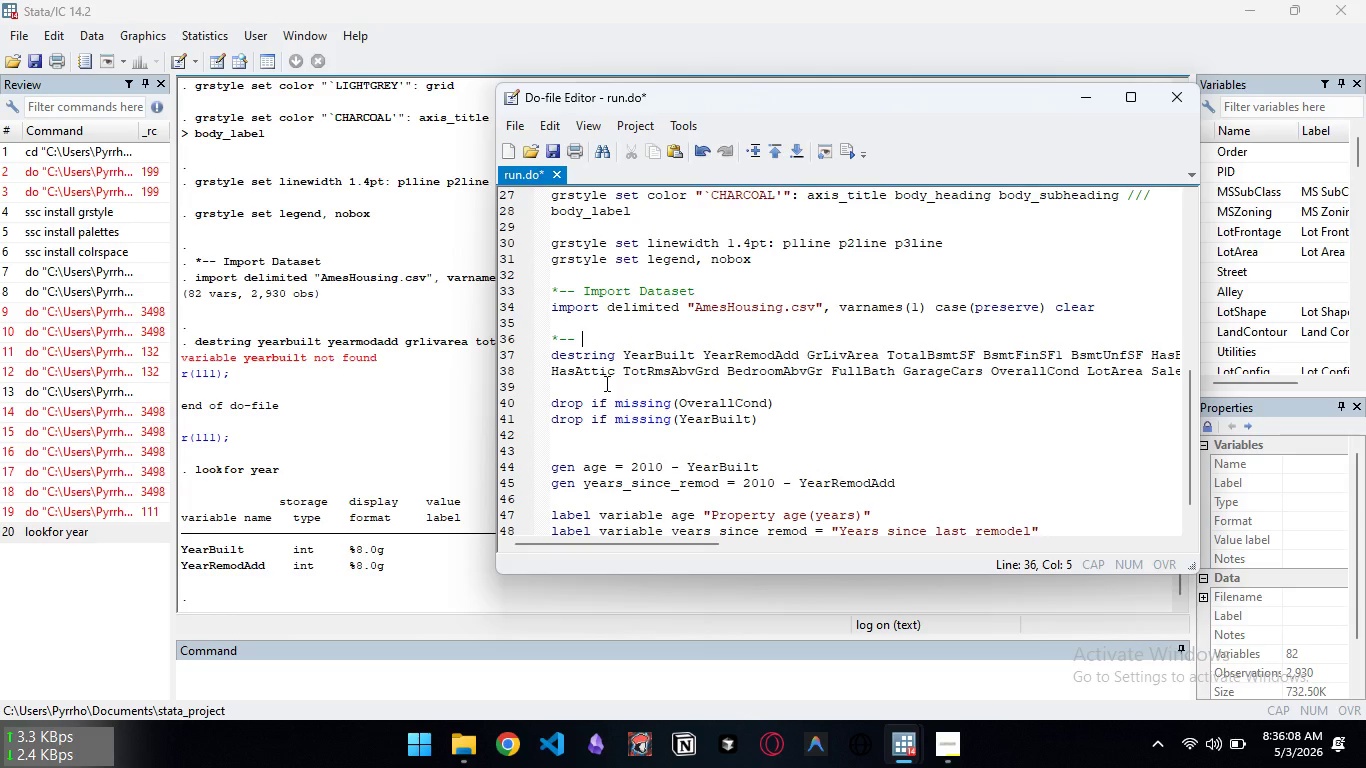 
key(Space)
 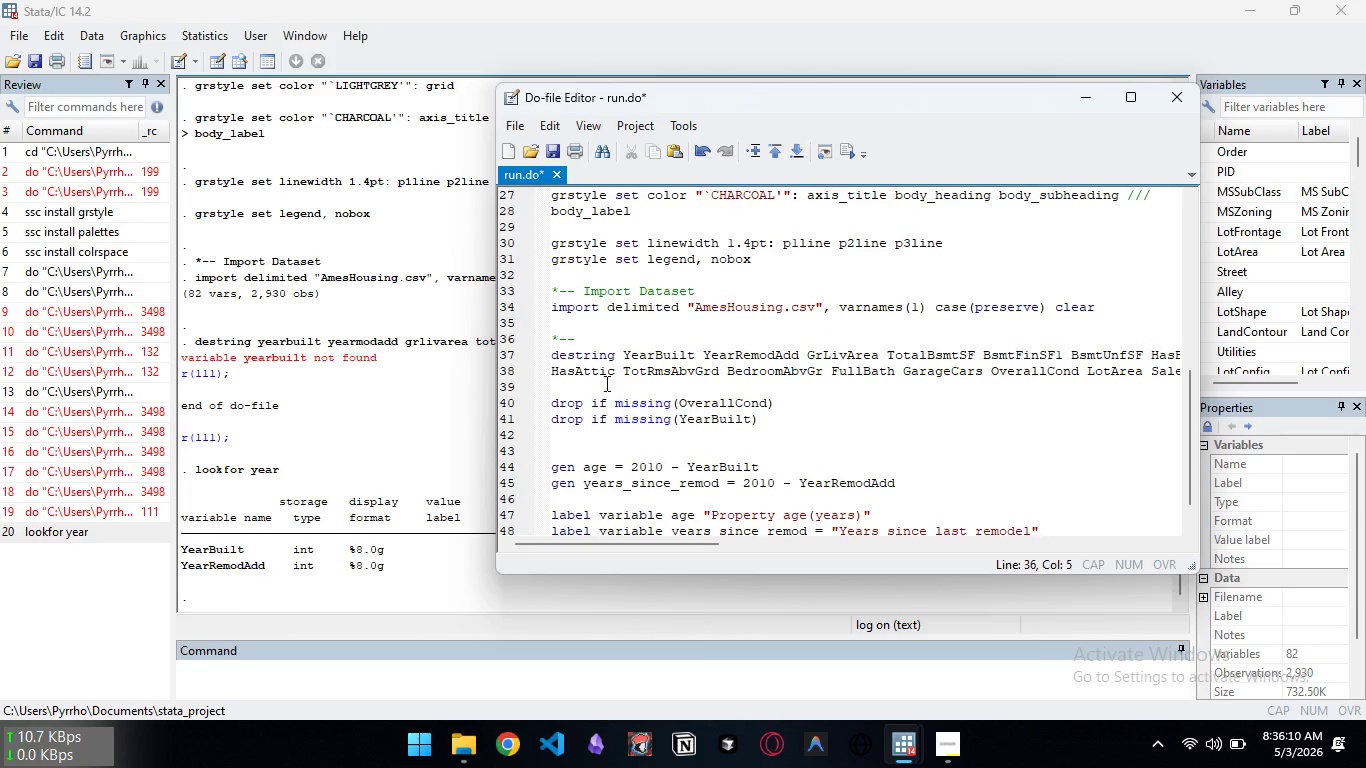 
type(CLEA)
key(Backspace)
key(Backspace)
key(Backspace)
type(leaning and Variable Construt)
key(Backspace)
type(ction)
 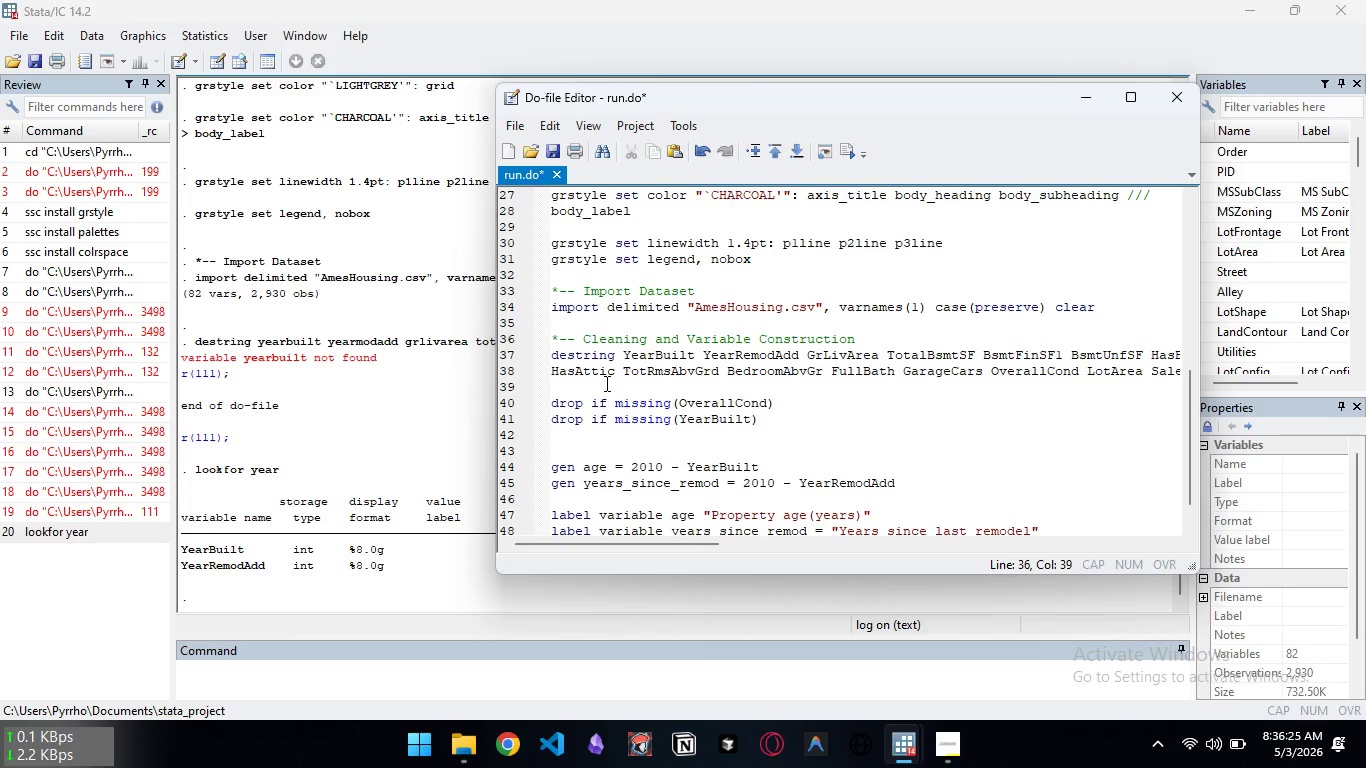 
scroll: coordinate [710, 393], scroll_direction: down, amount: 3.0
 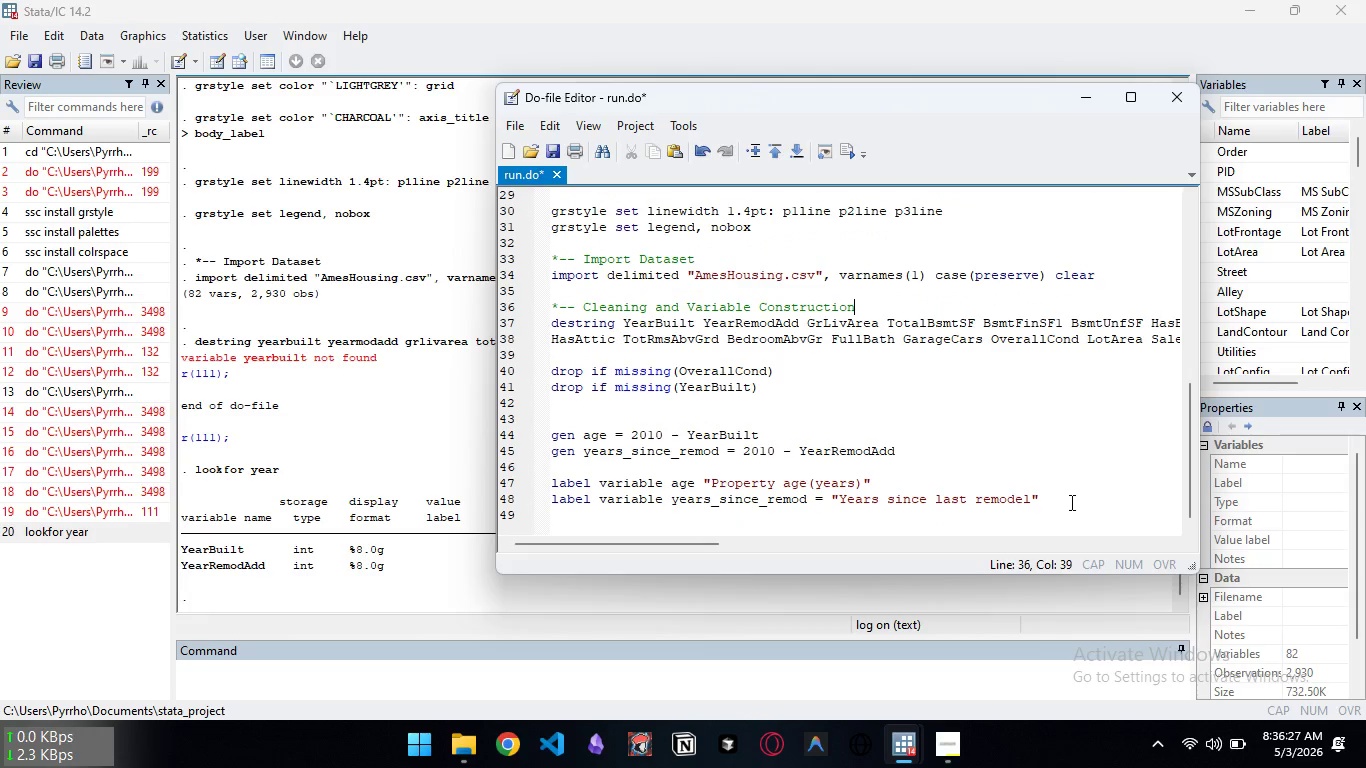 
left_click([1070, 502])
 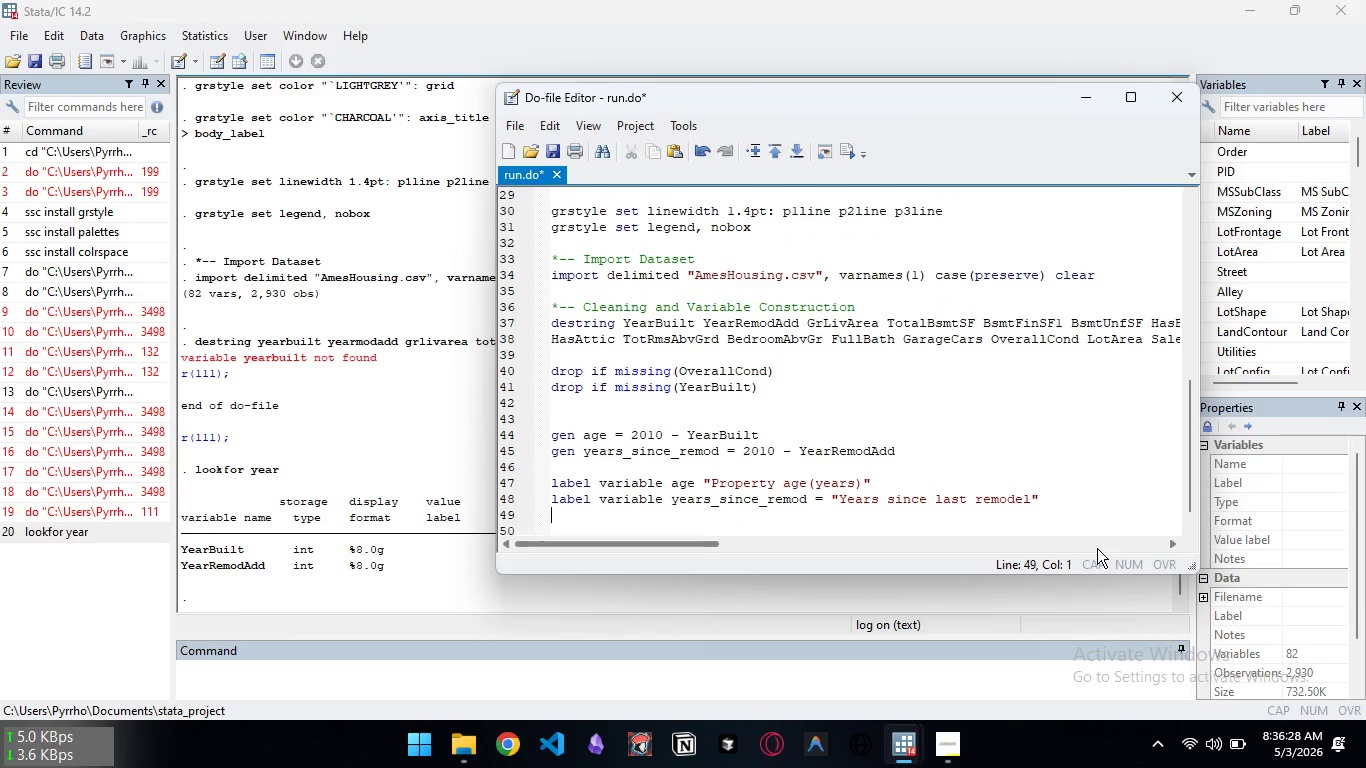 
key(Enter)
 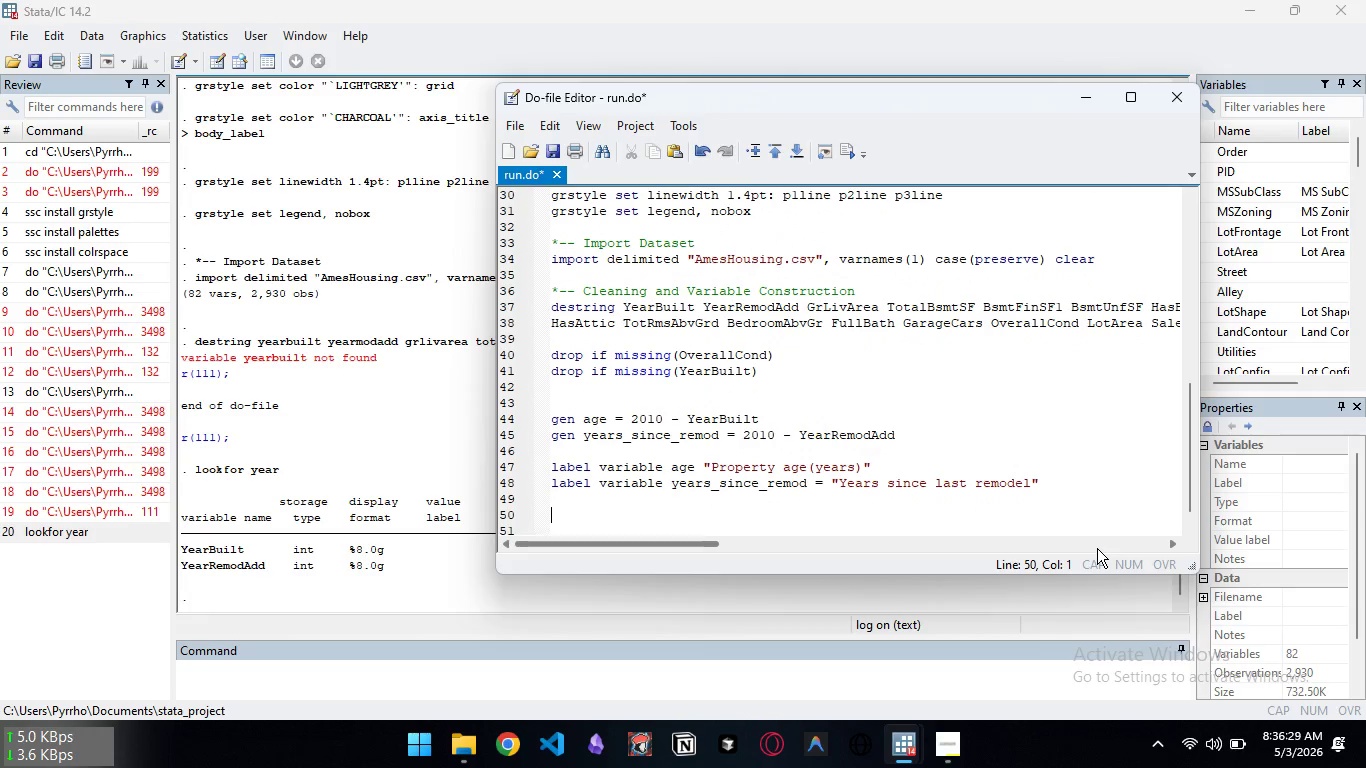 
key(Enter)
 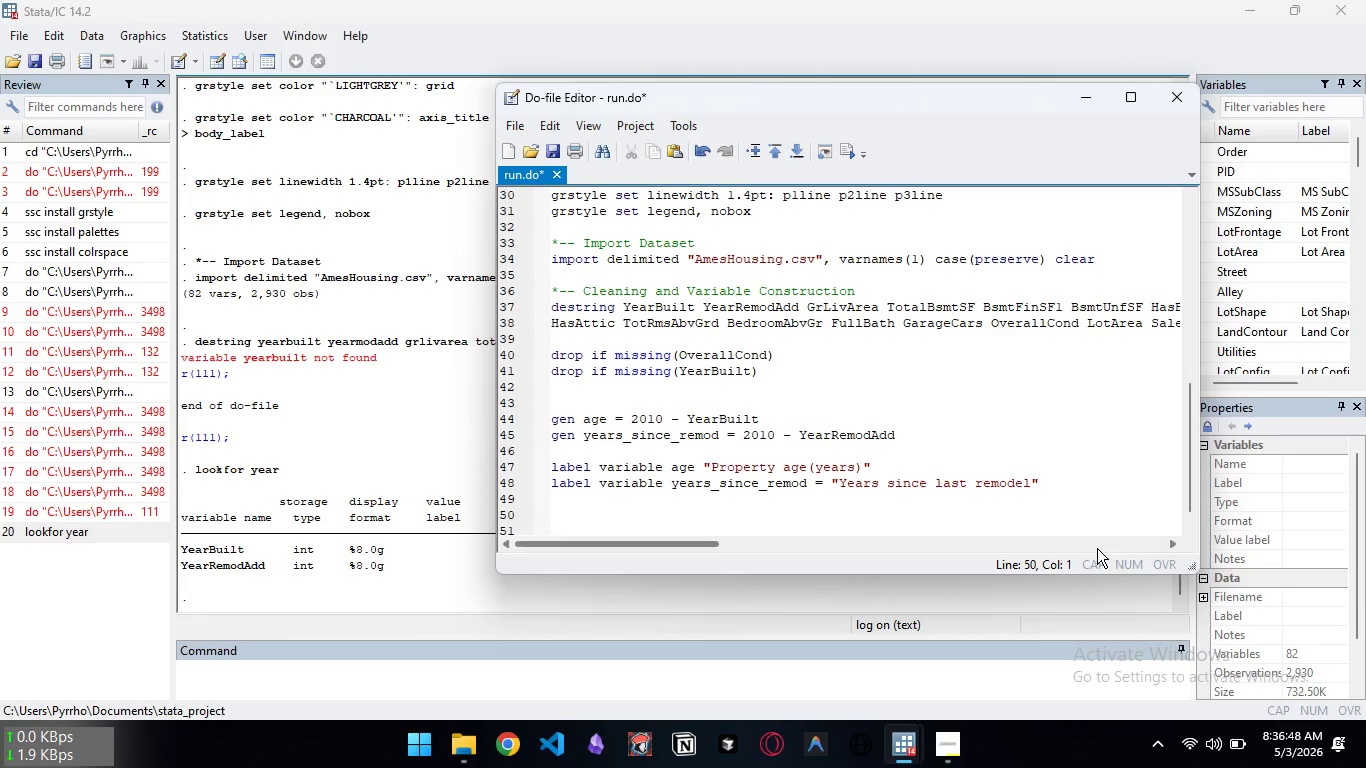 
wait(23.95)
 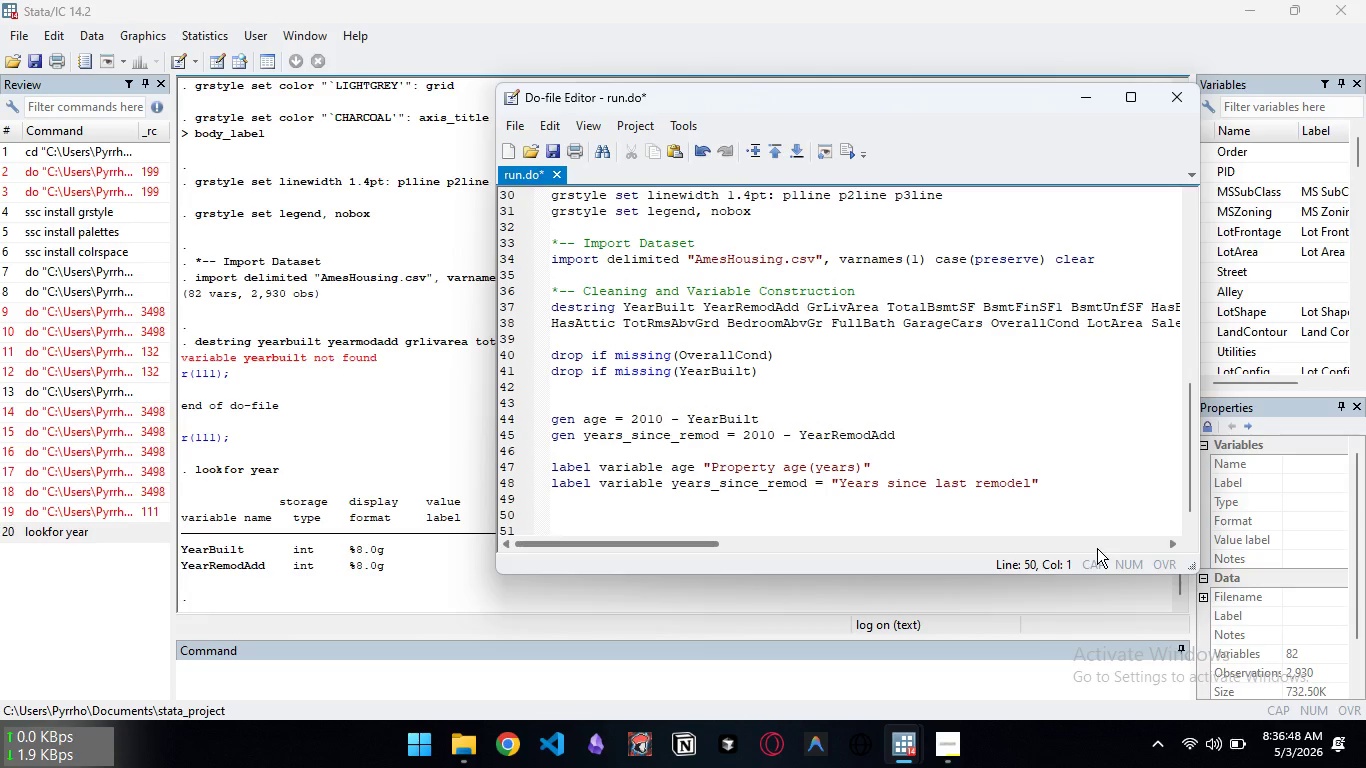 
type(gen labor_hours = max(8, (8+0.)
 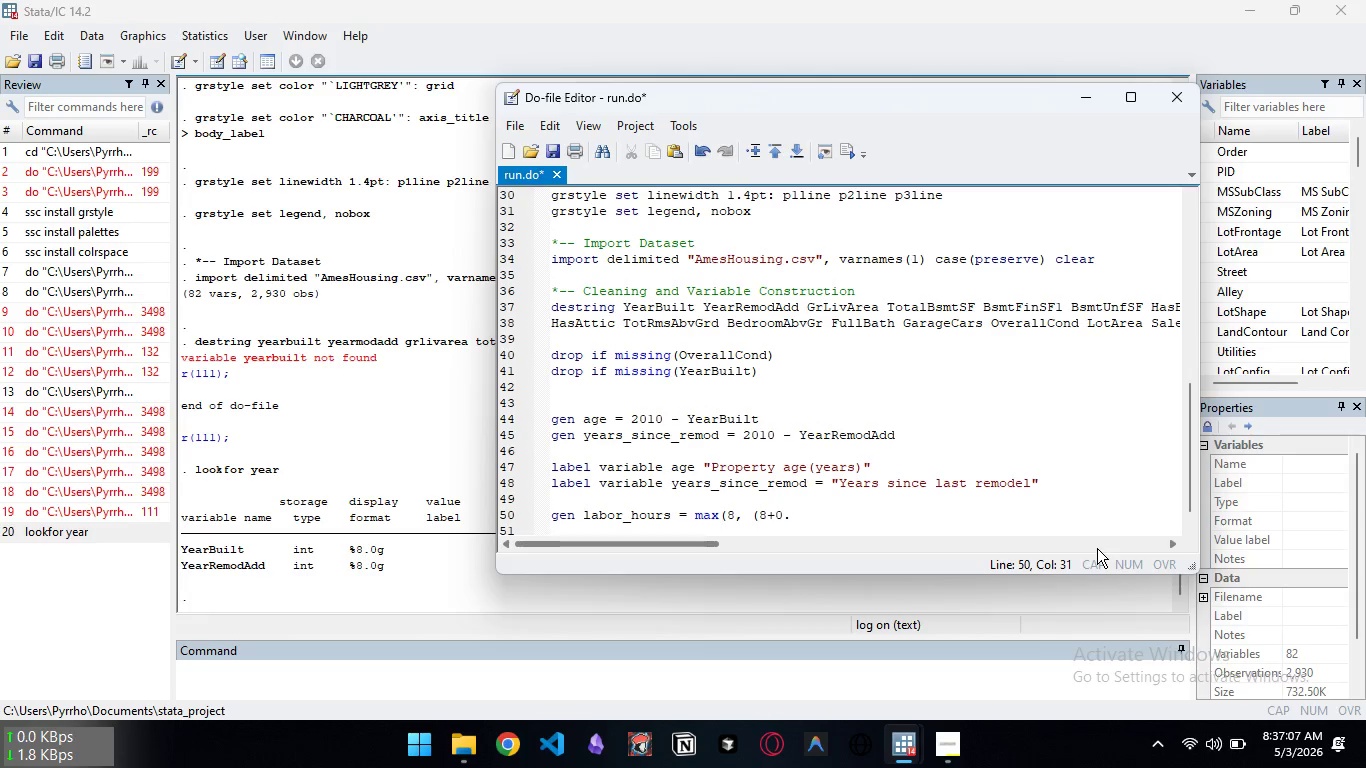 
key(0)
 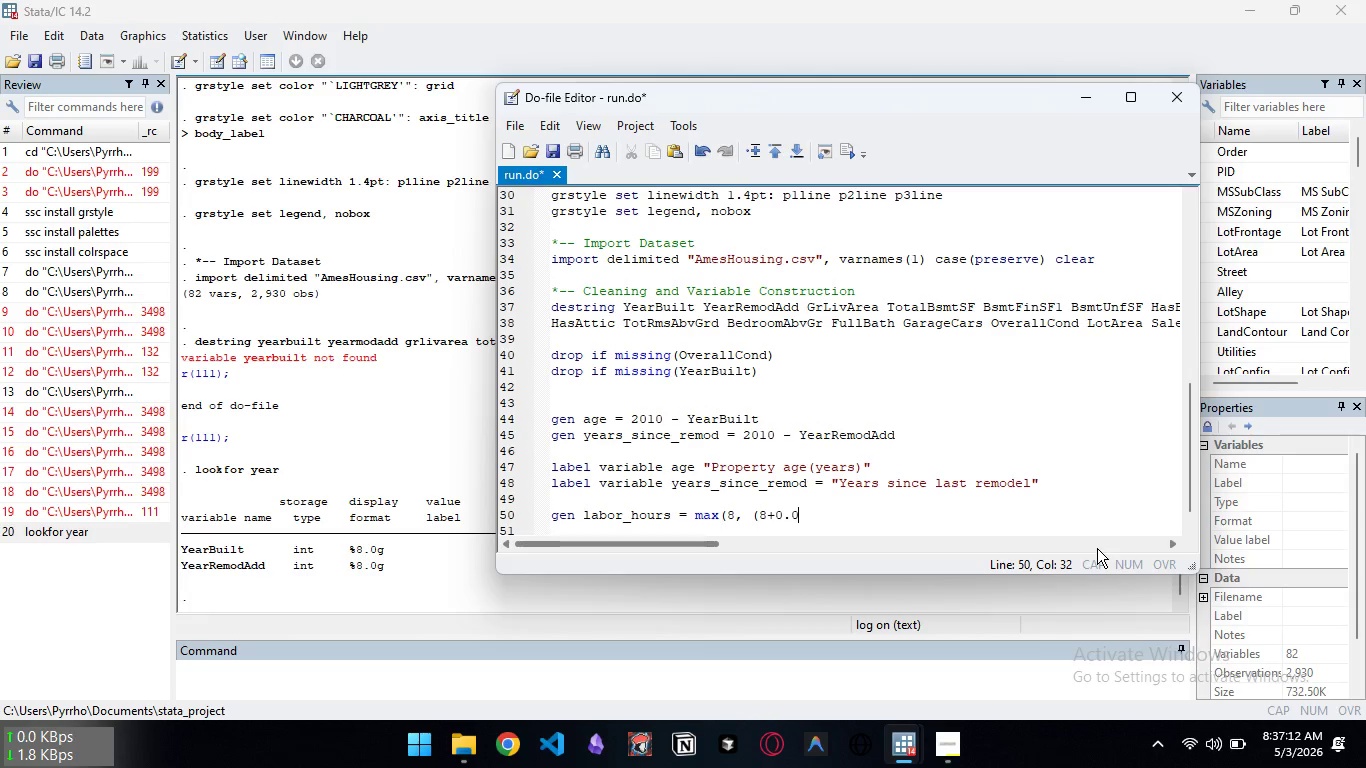 
type(35-)
key(Backspace)
type(*)
 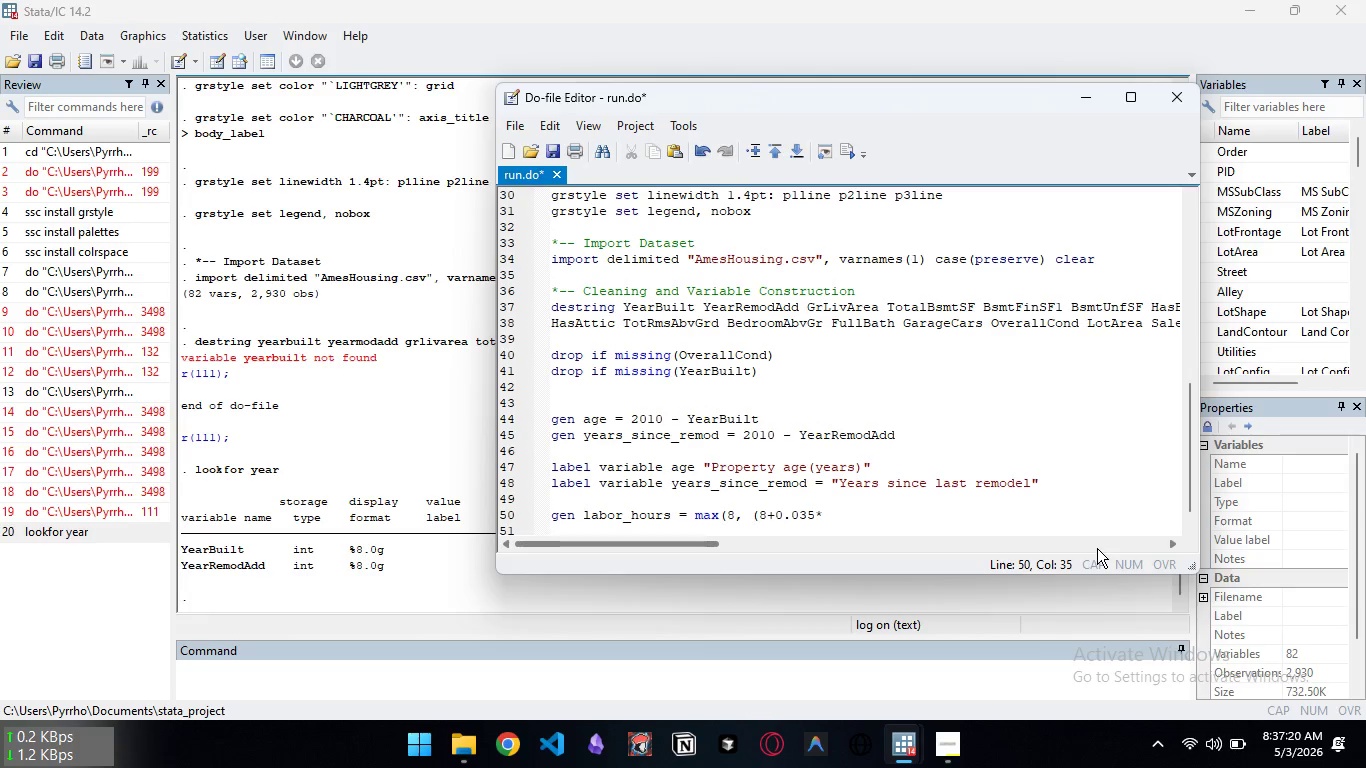 
type(GrLivAew)
key(Backspace)
key(Backspace)
type(rea)
 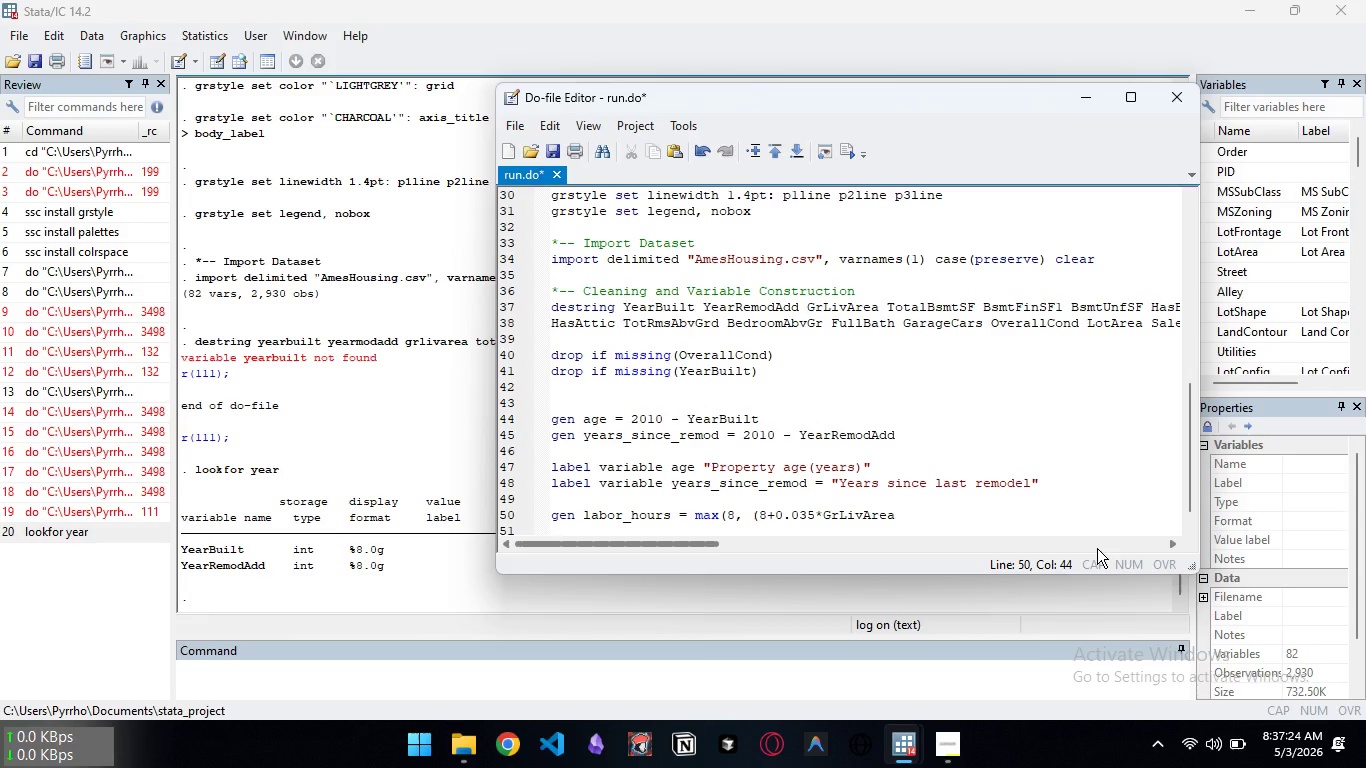 
wait(6.62)
 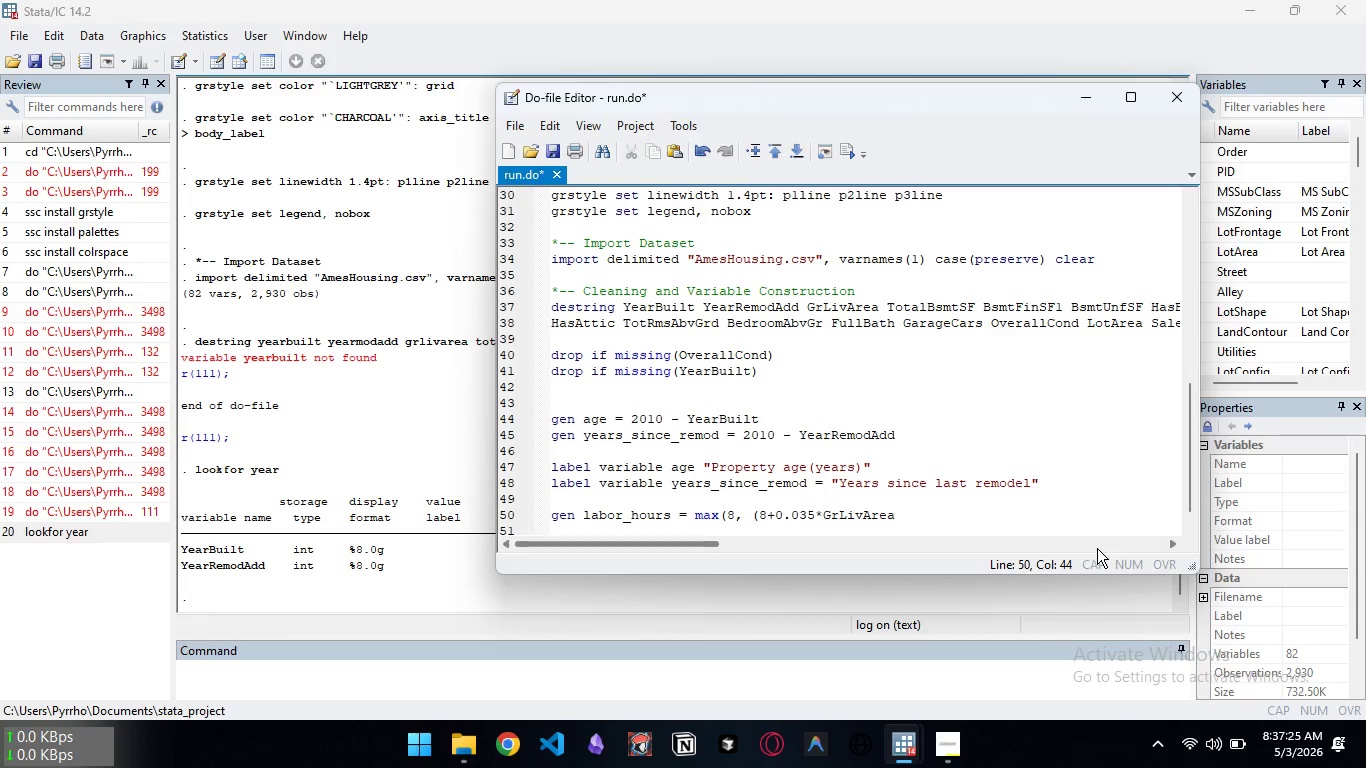 
type( + 0.010*TotalBsmt)
 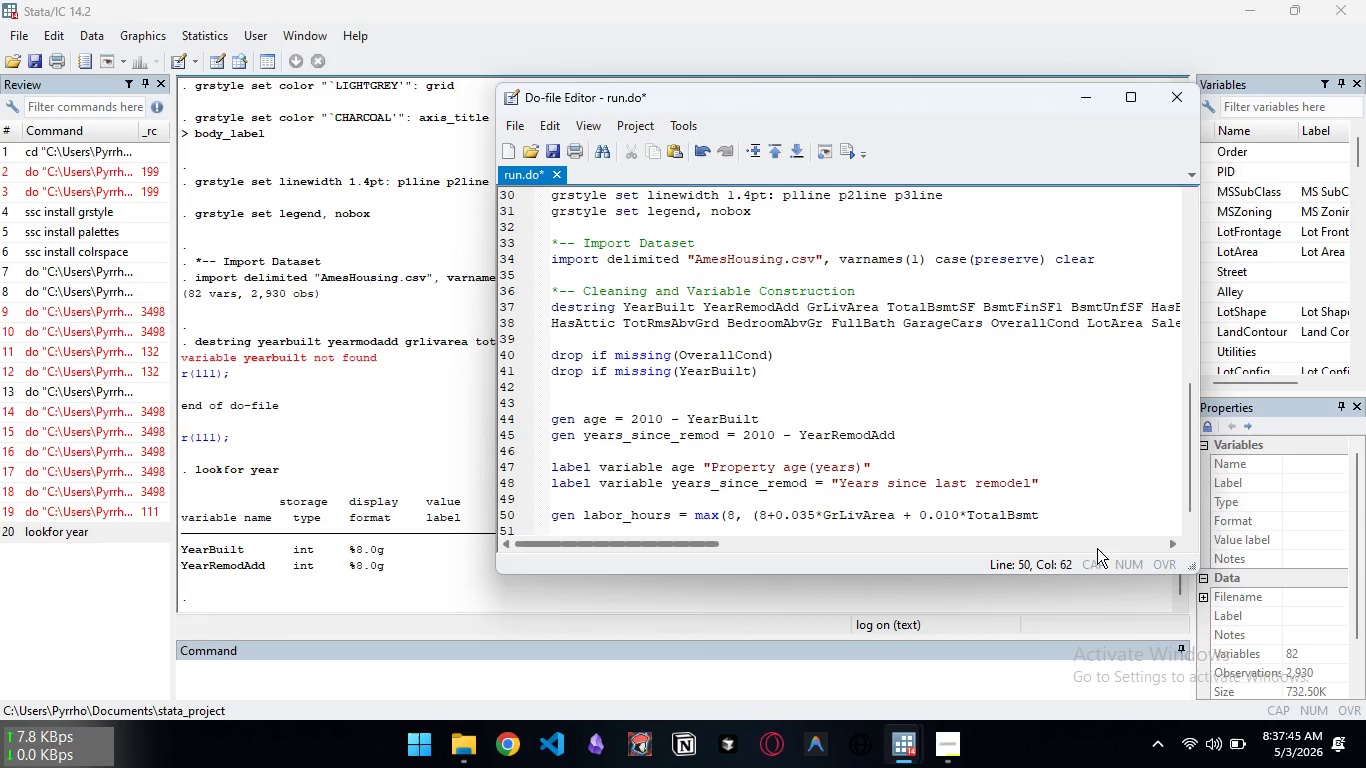 
type(SF + 4.6)
key(Backspace)
type(5*Total)
 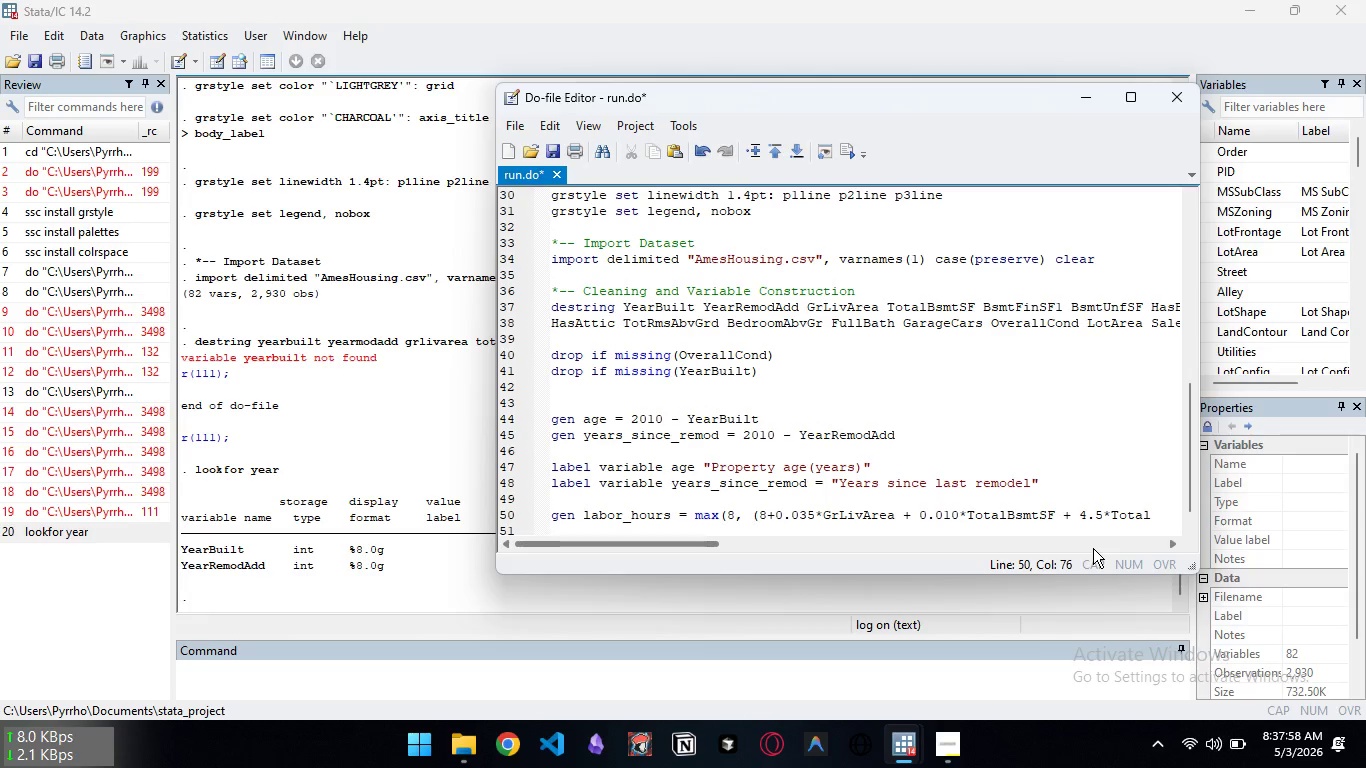 
key(Backspace)
key(Backspace)
type(RmsAbvGrd)
 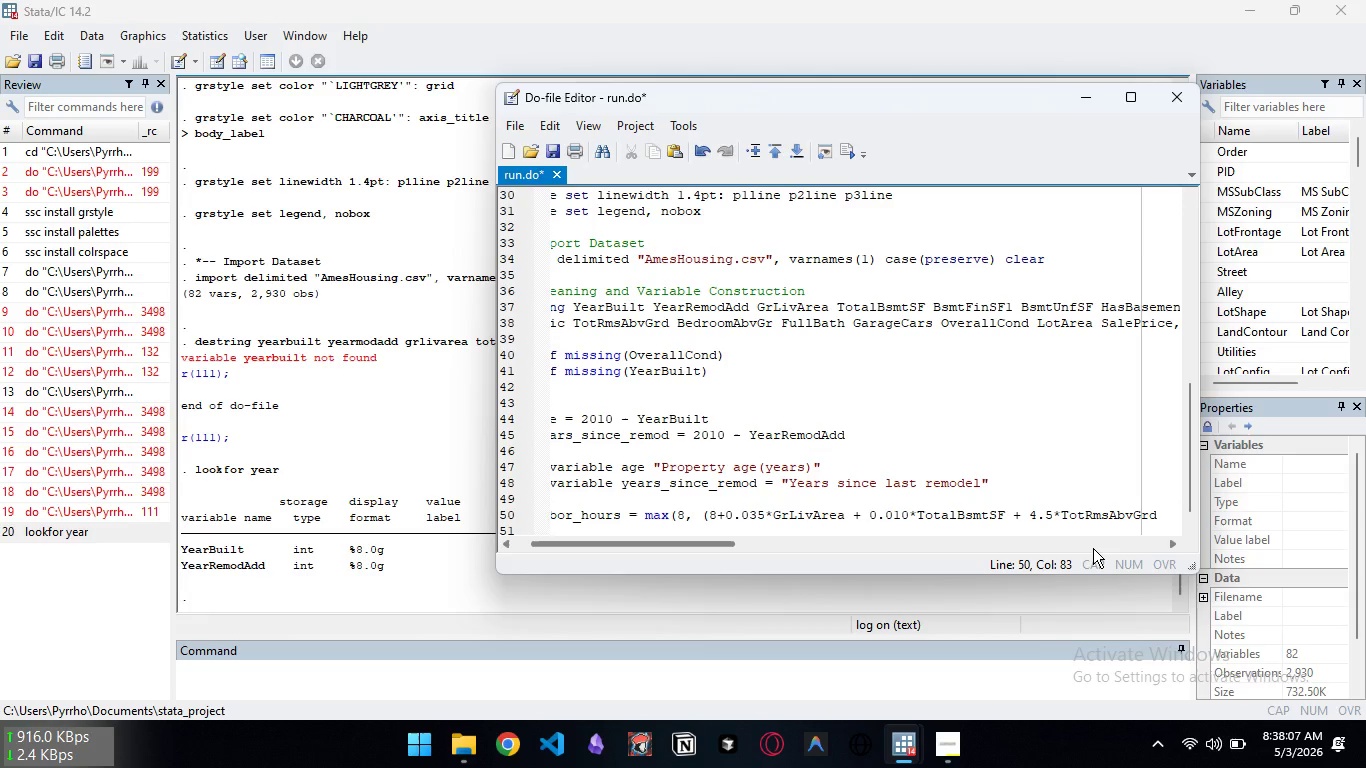 
key(Space)
 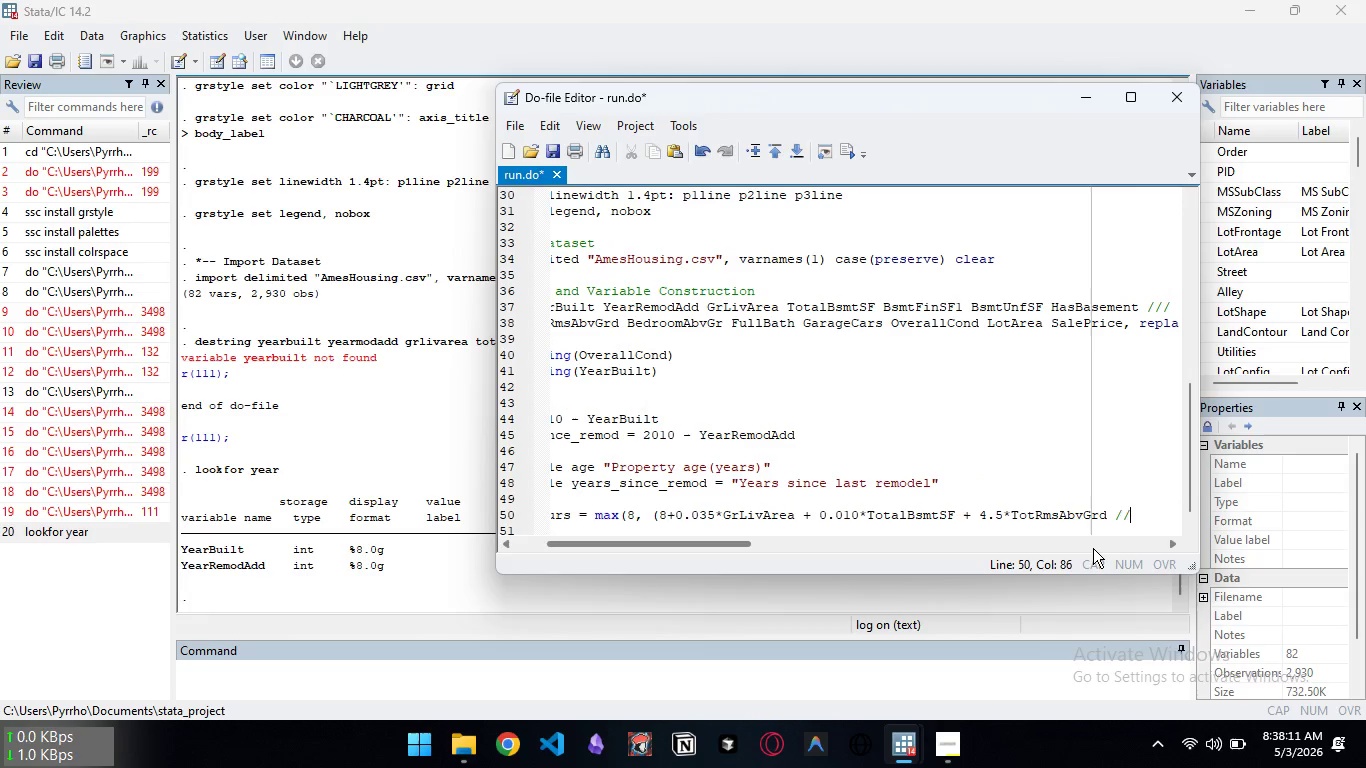 
key(Slash)
 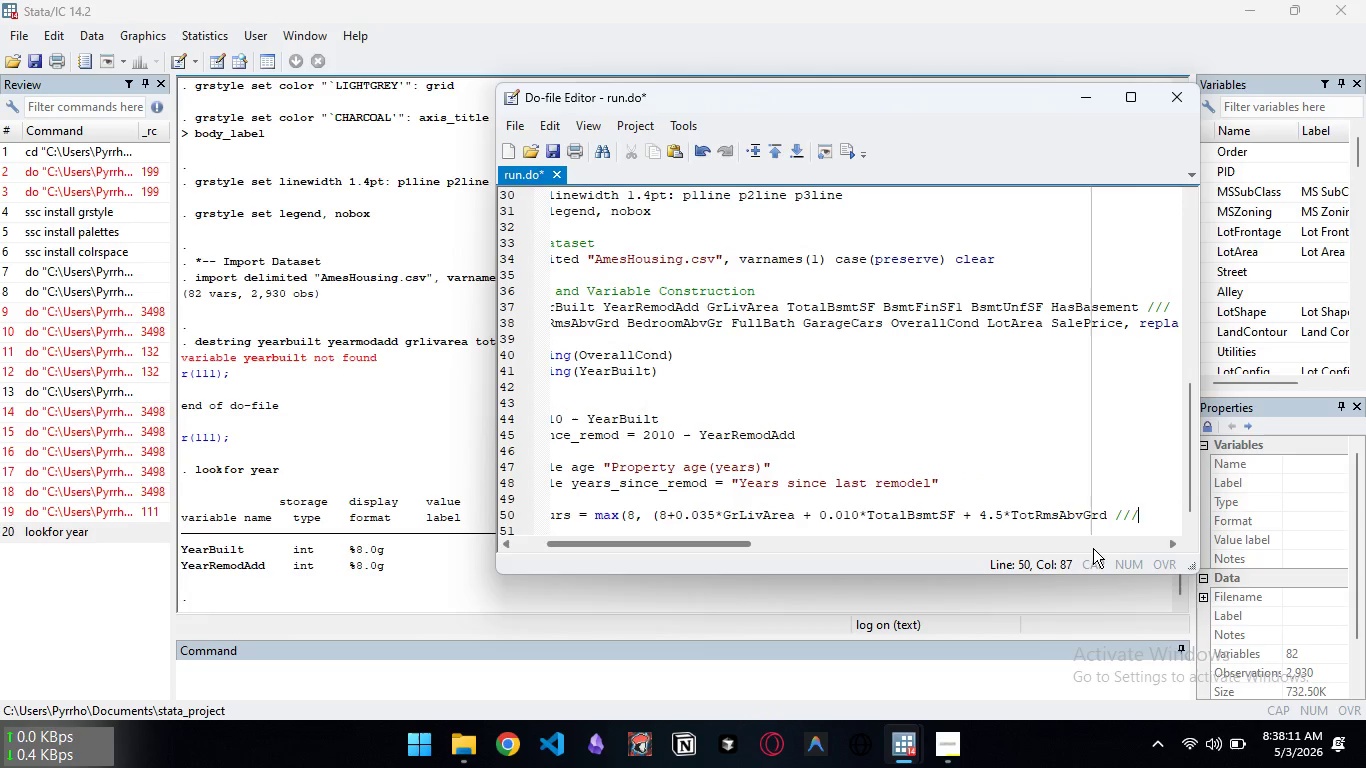 
key(Slash)
 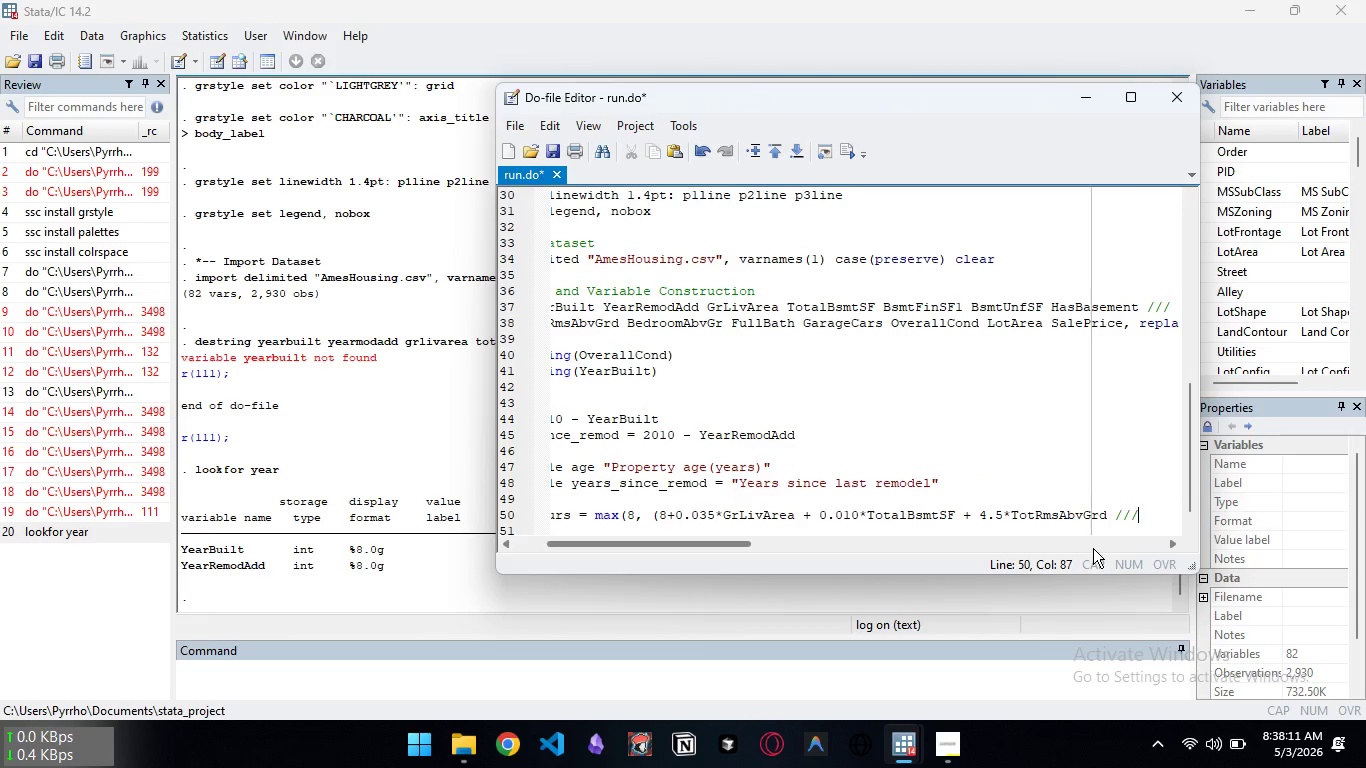 
key(Slash)
 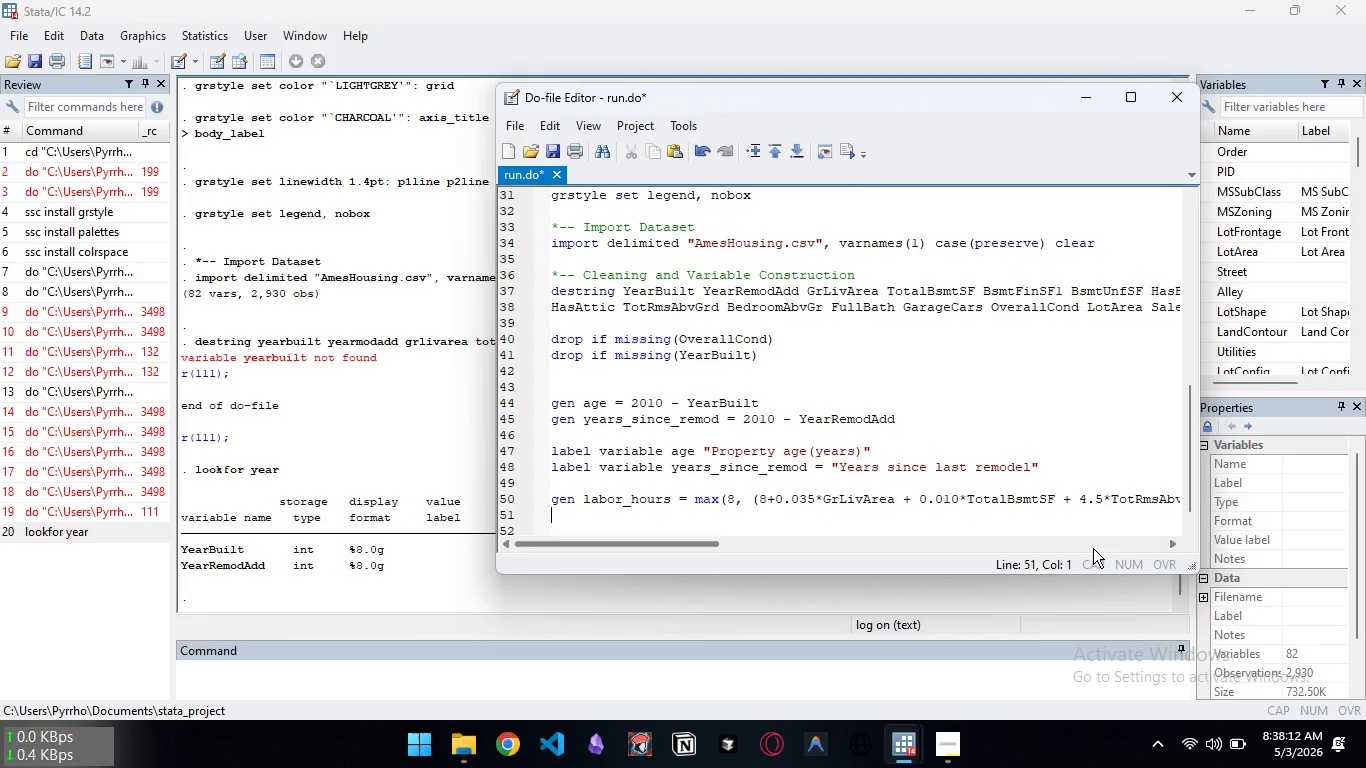 
key(Enter)
 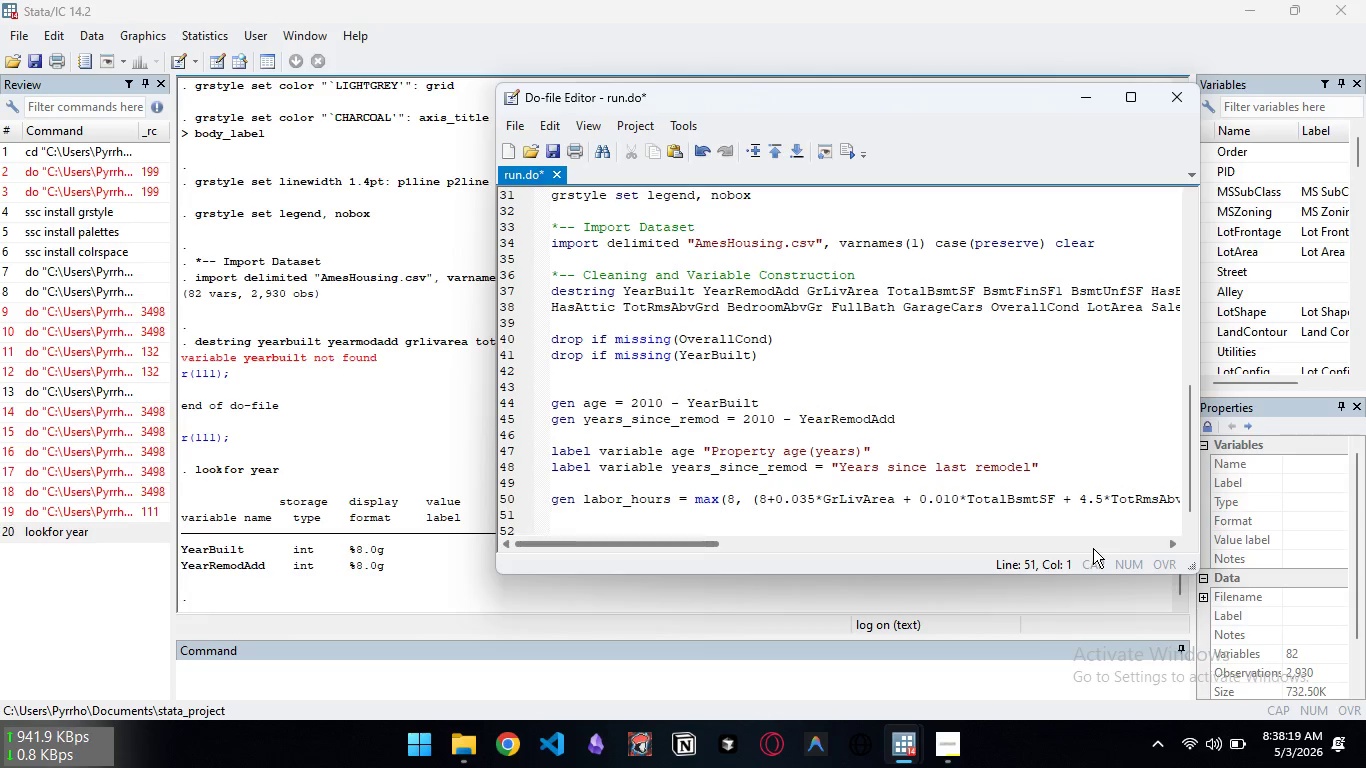 
wait(11.84)
 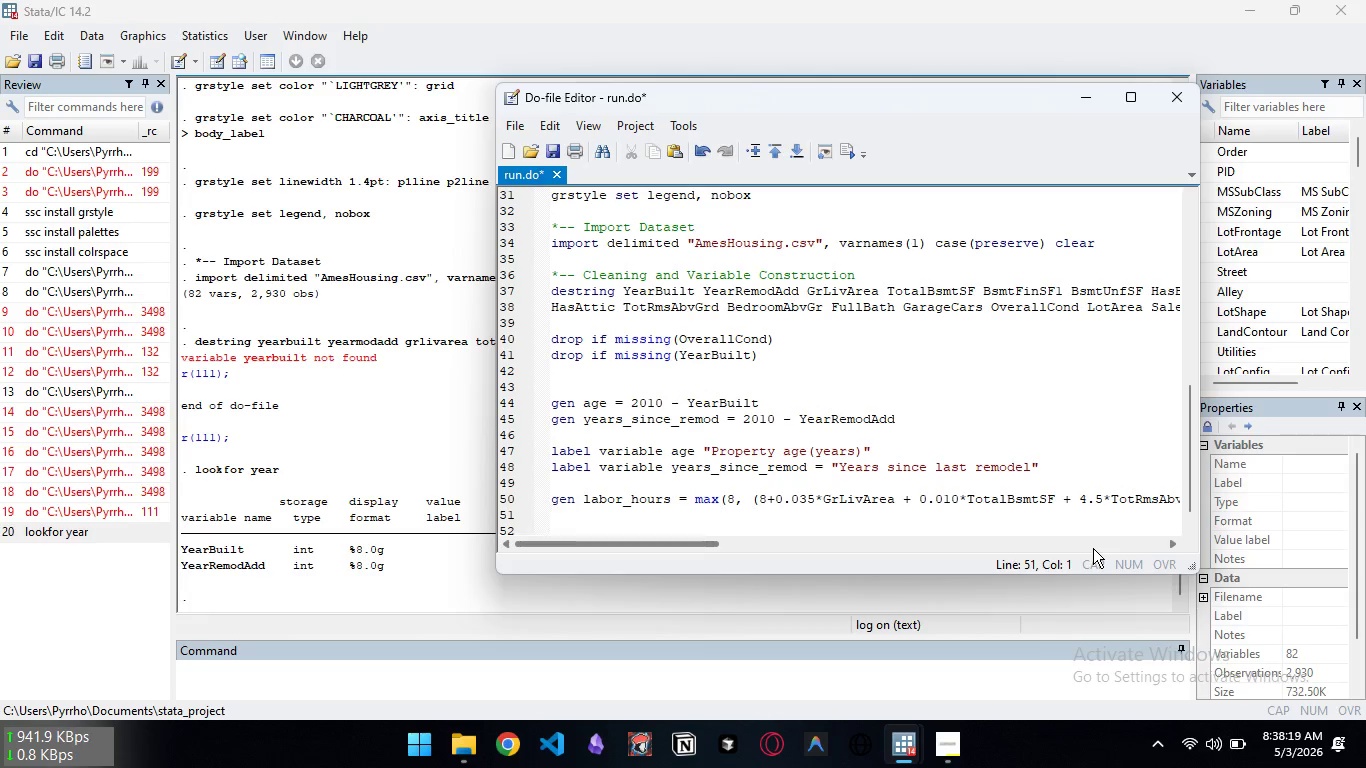 
type(+ 0.18)
 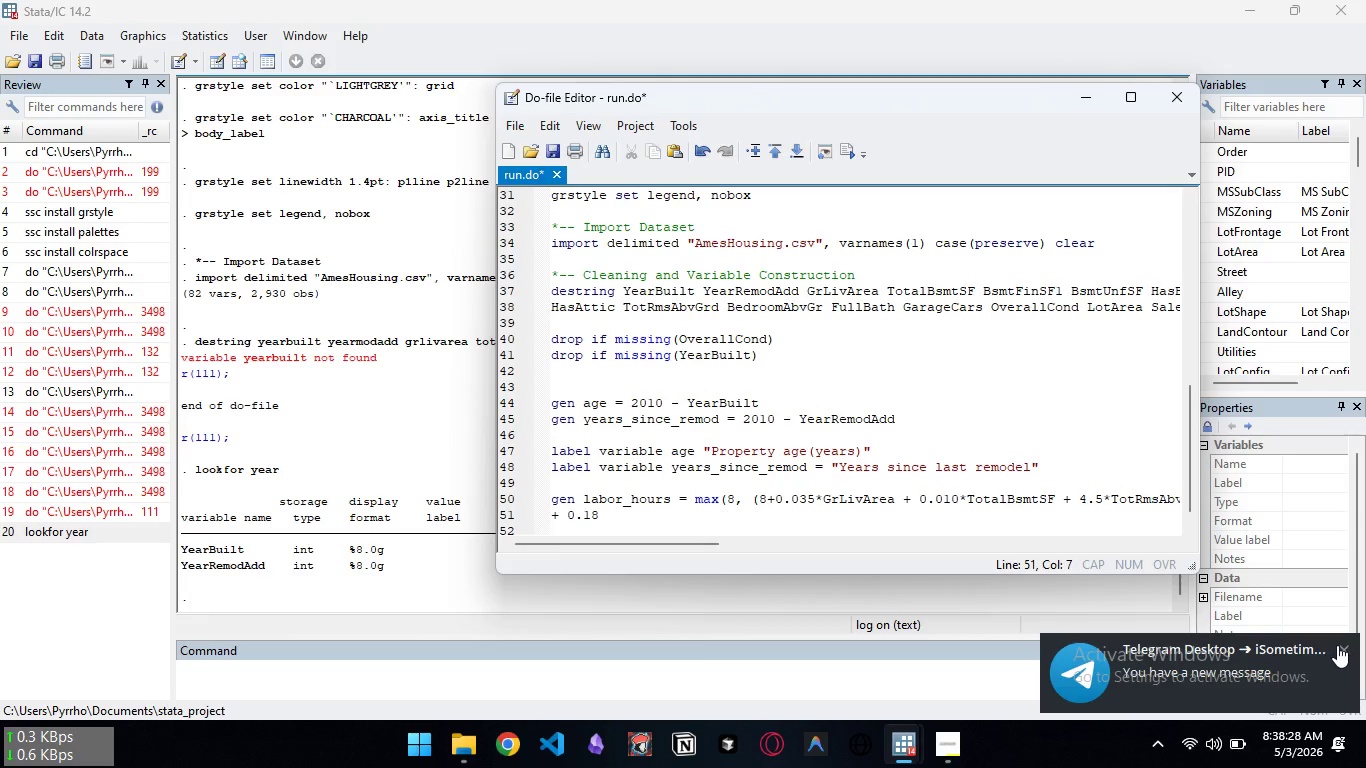 
left_click([1340, 644])
 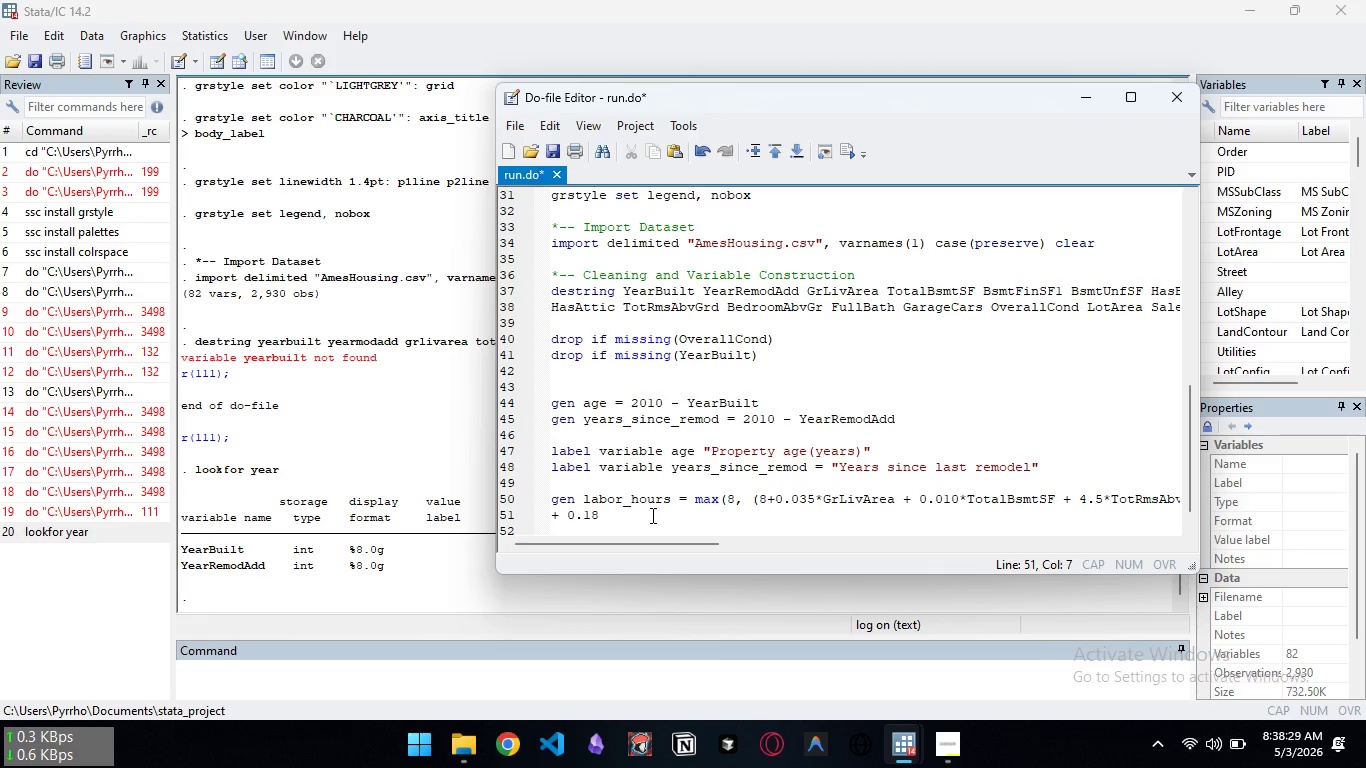 
left_click([651, 515])
 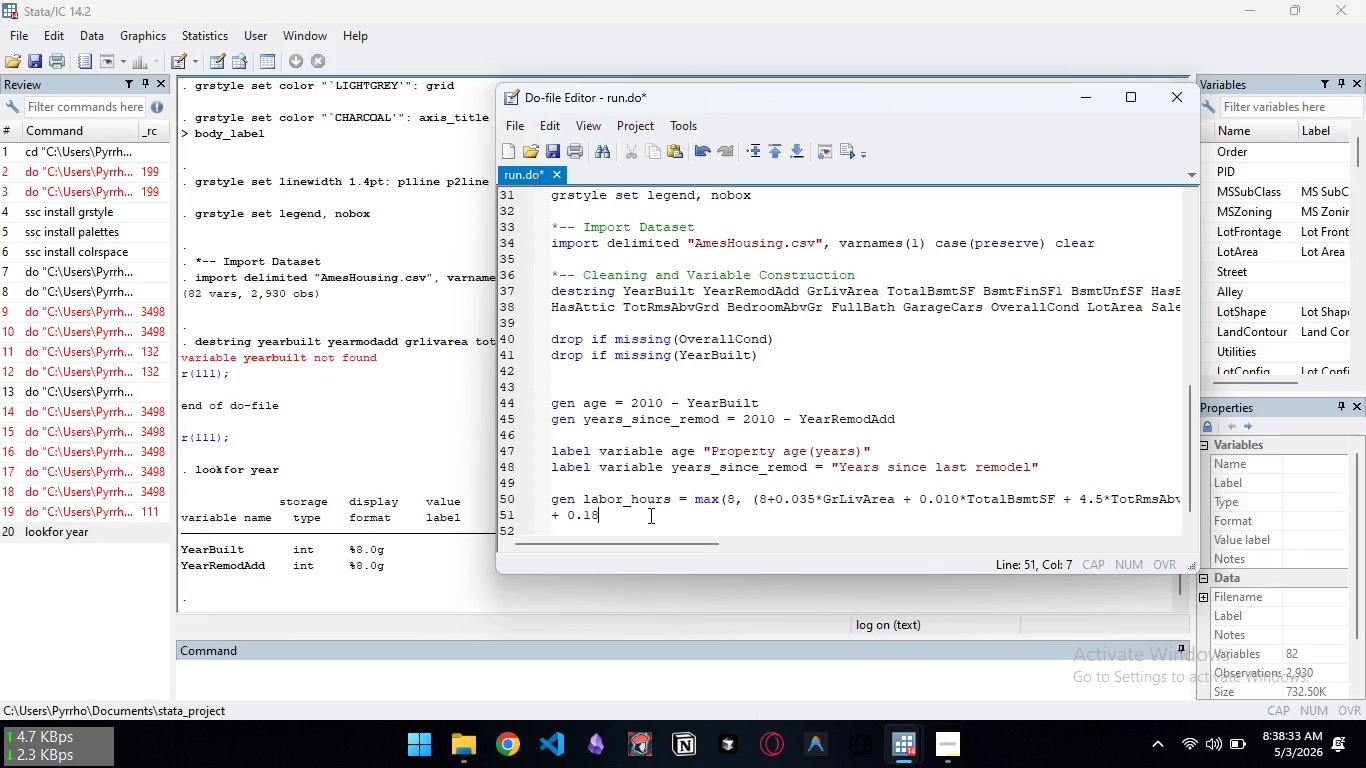 
wait(8.84)
 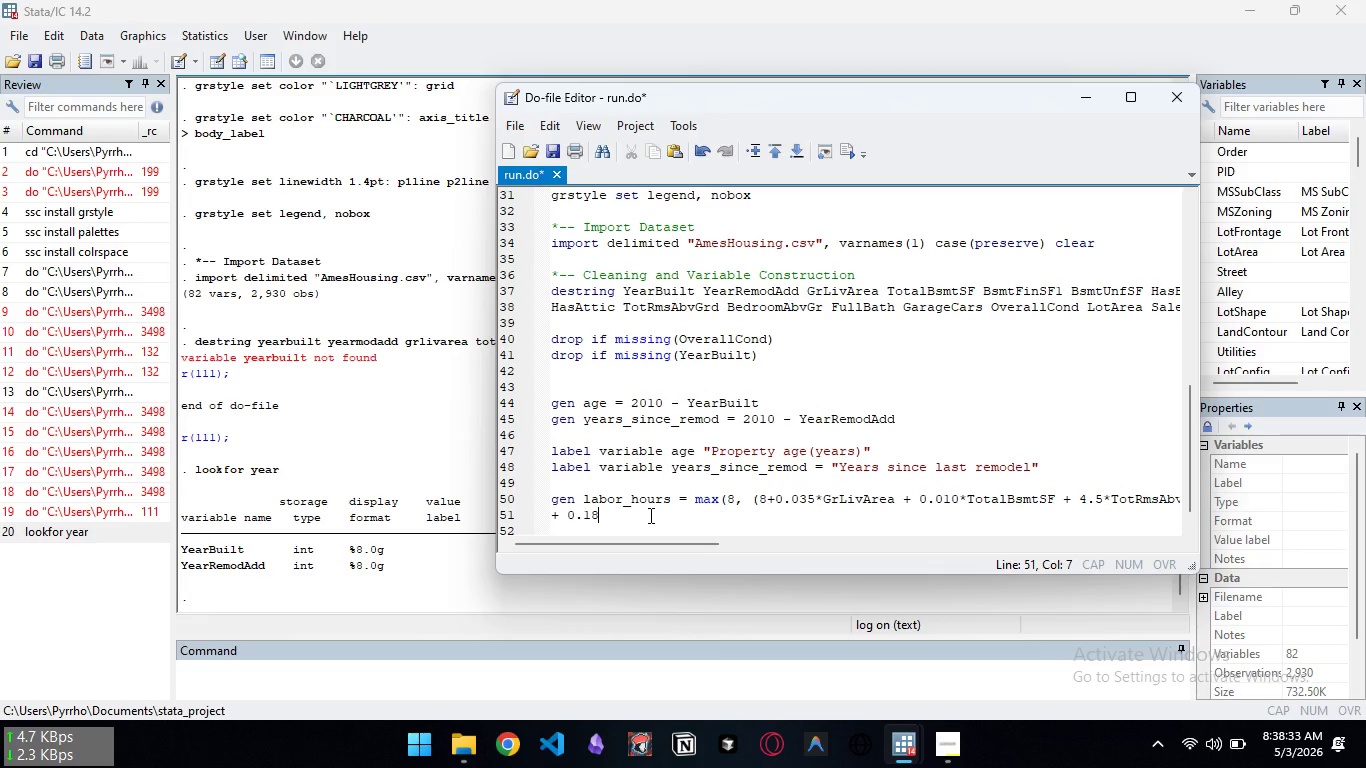 
type(*age + 7)
 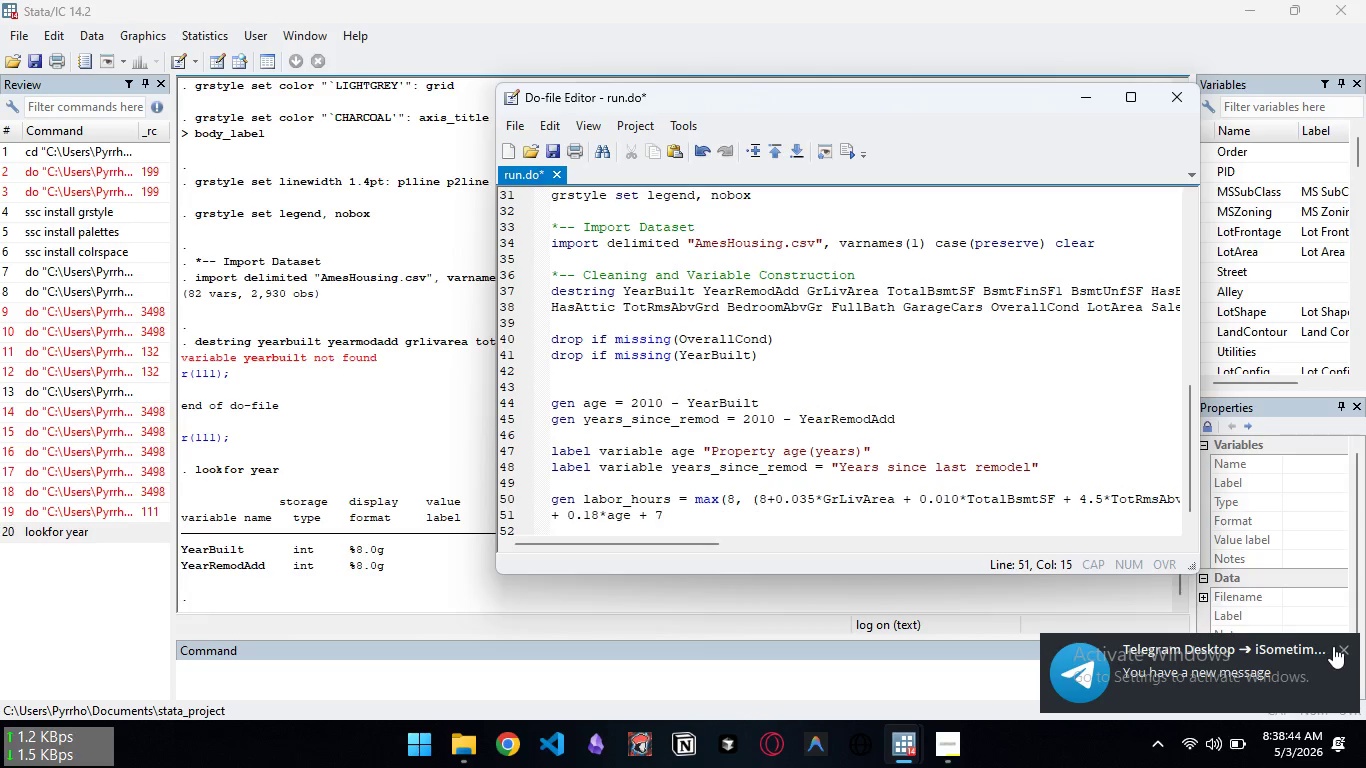 
left_click([1340, 643])
 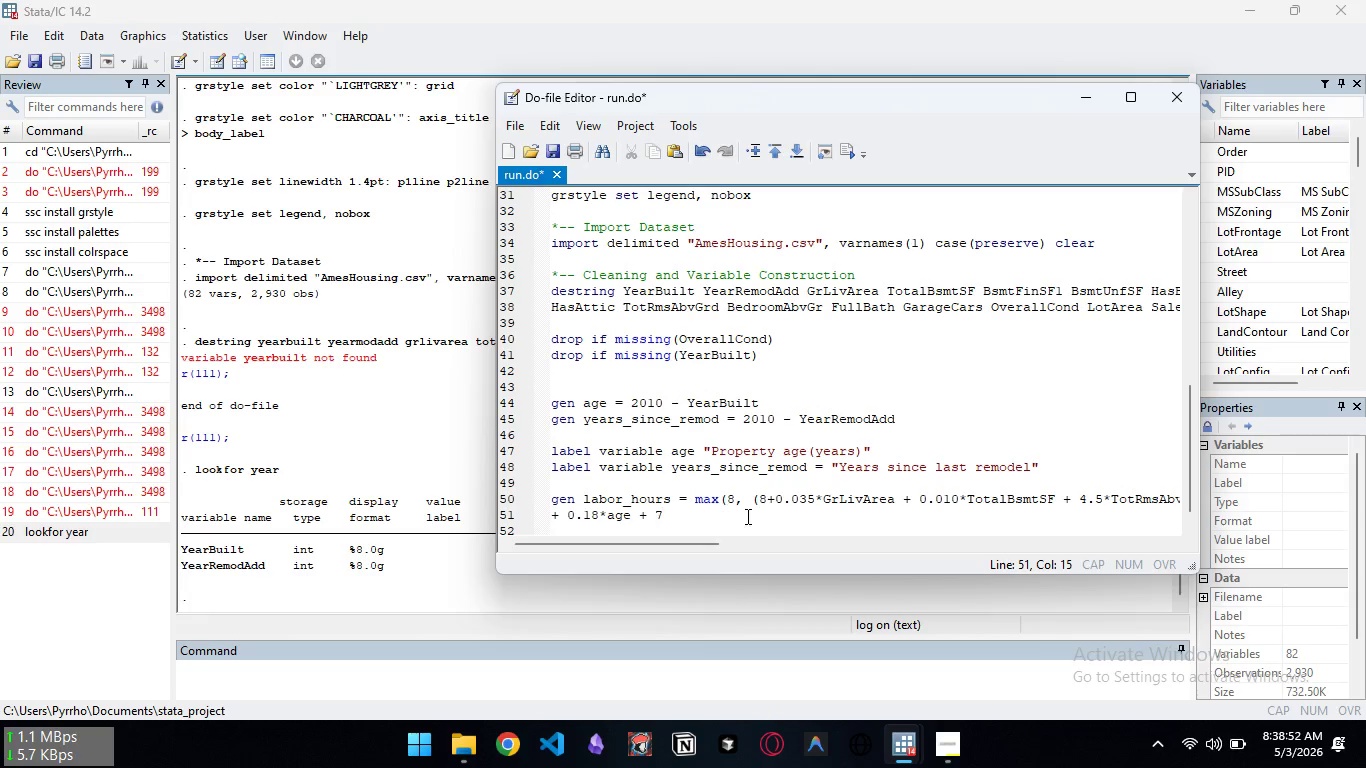 
wait(12.17)
 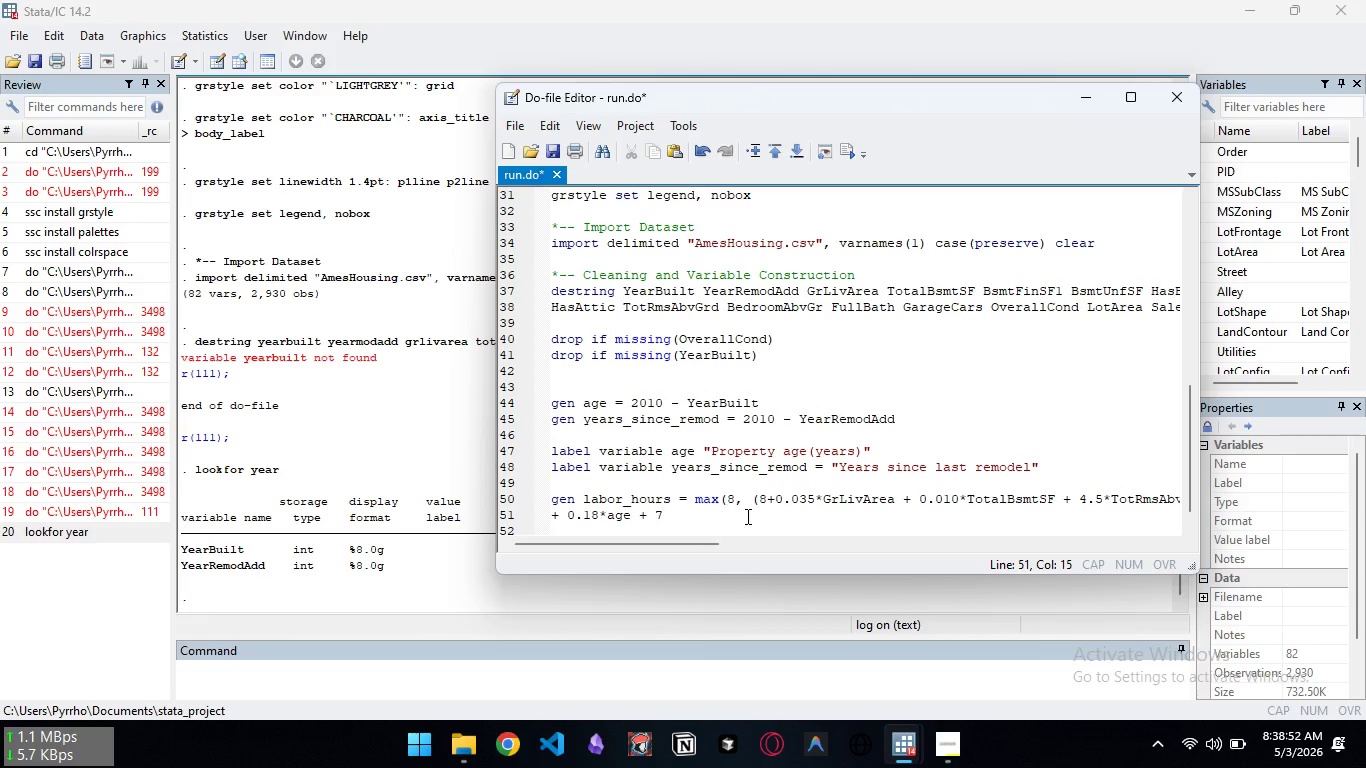 
type(*HasAttic + 5*HasBasement - 1.2*OverallCond))
 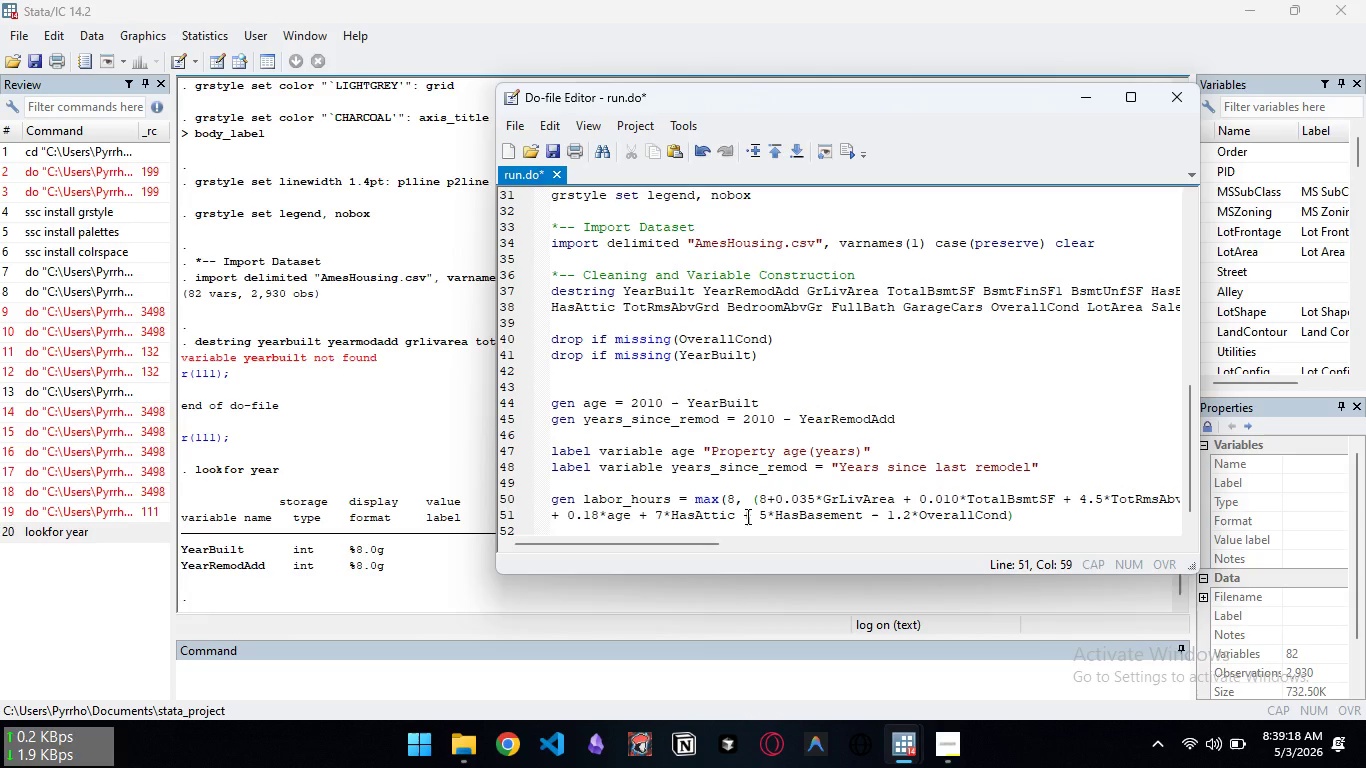 
type( * exp(rnormal(0, 0.18))
 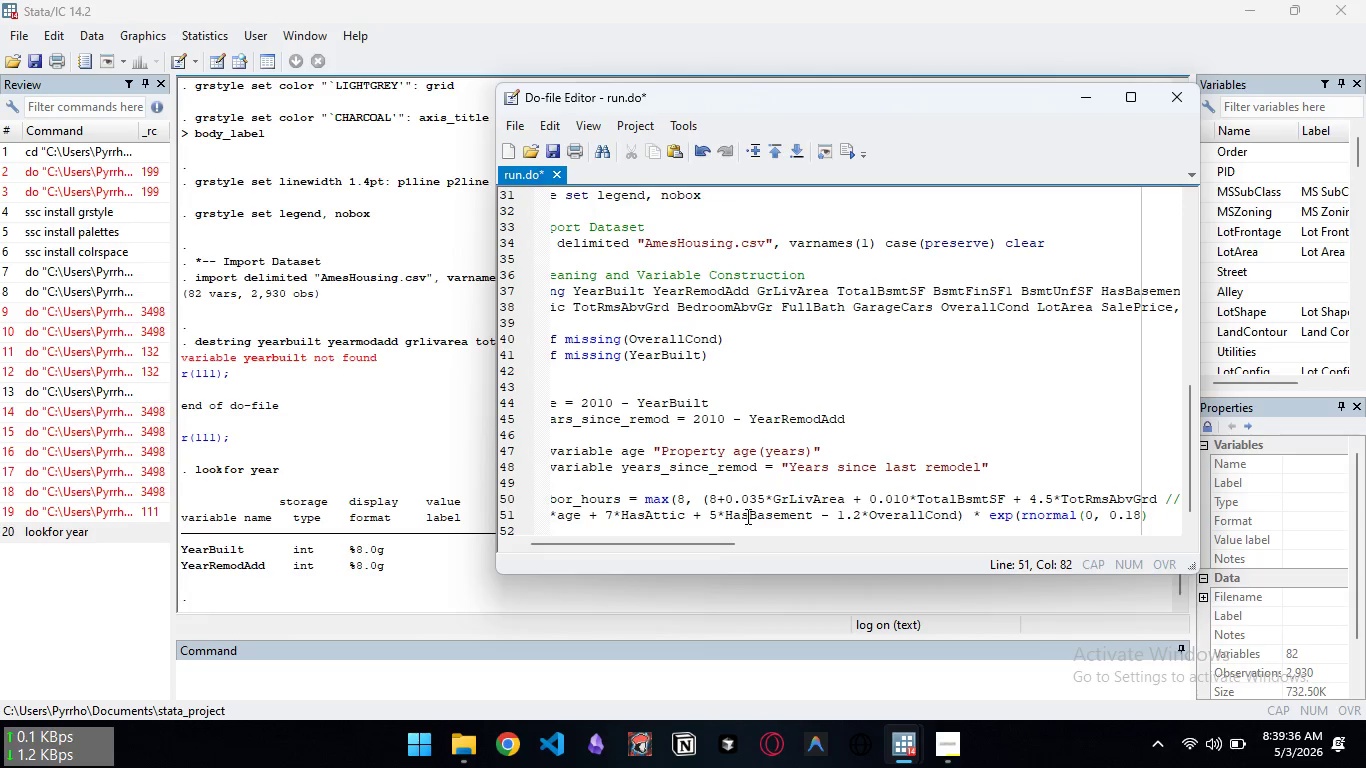 
type()))
 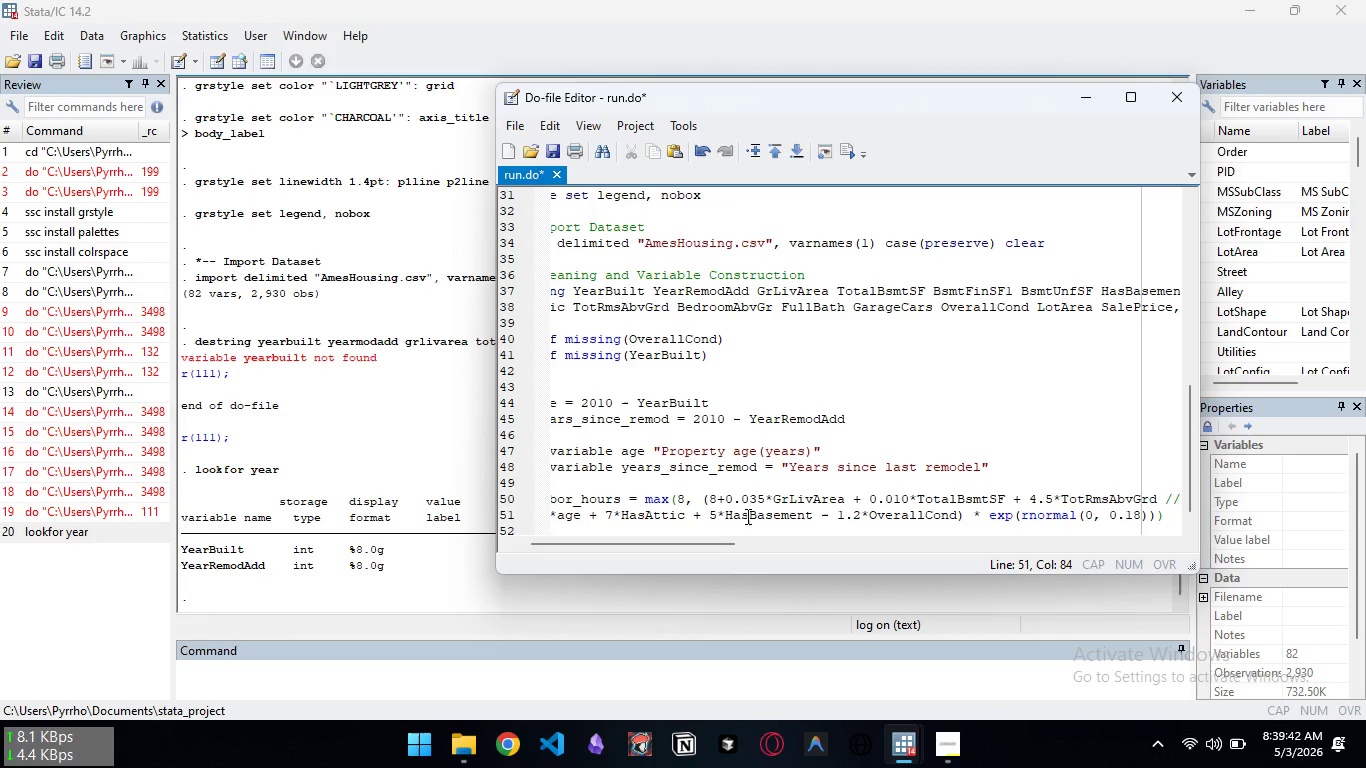 
scroll: coordinate [763, 457], scroll_direction: down, amount: 2.0
 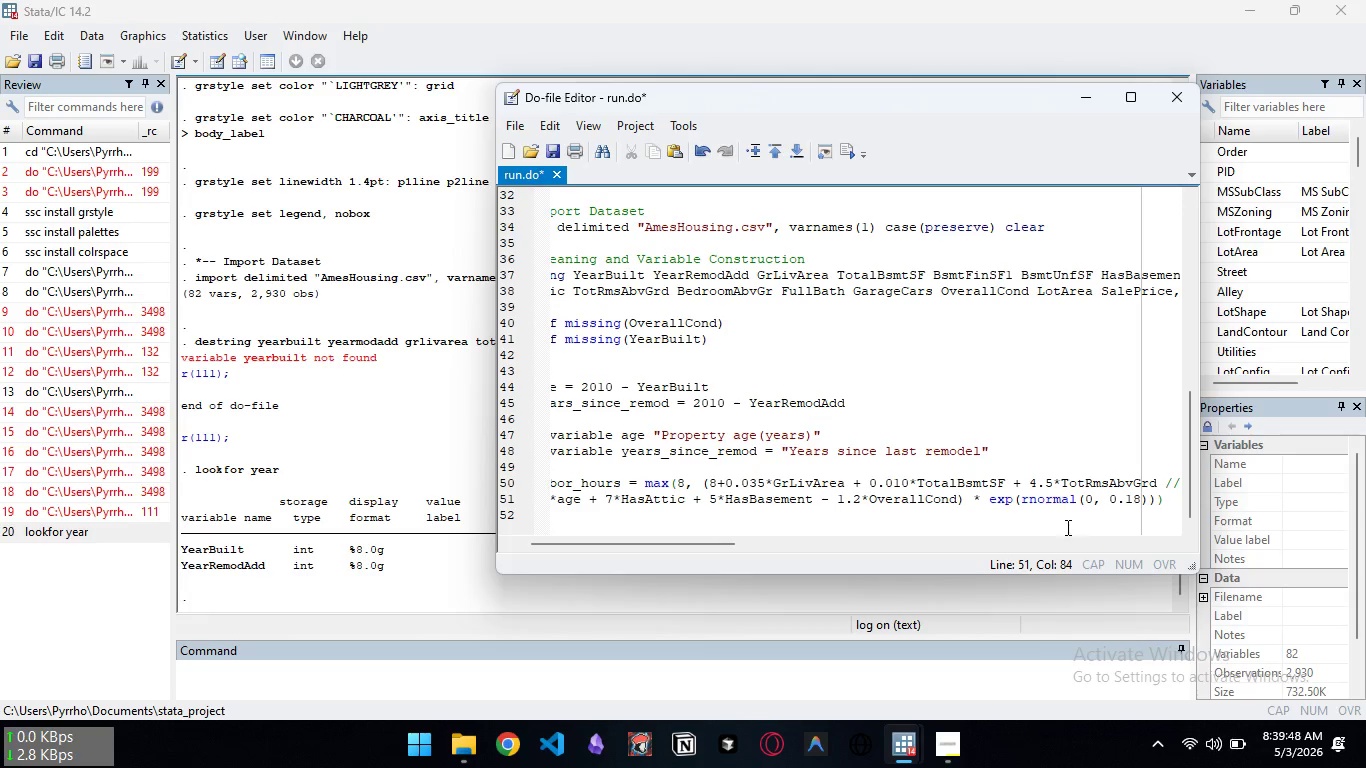 
wait(5.68)
 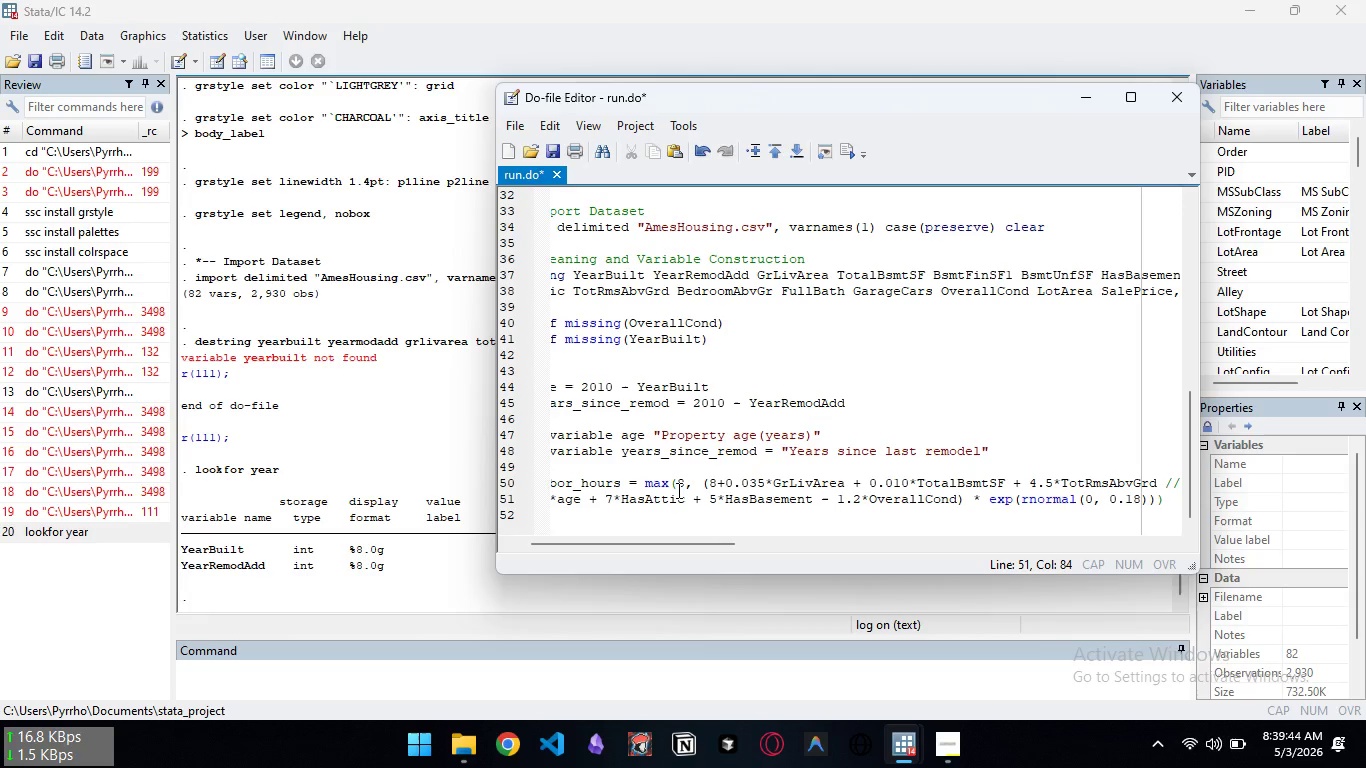 
left_click_drag(start_coordinate=[658, 536], to_coordinate=[668, 548])
 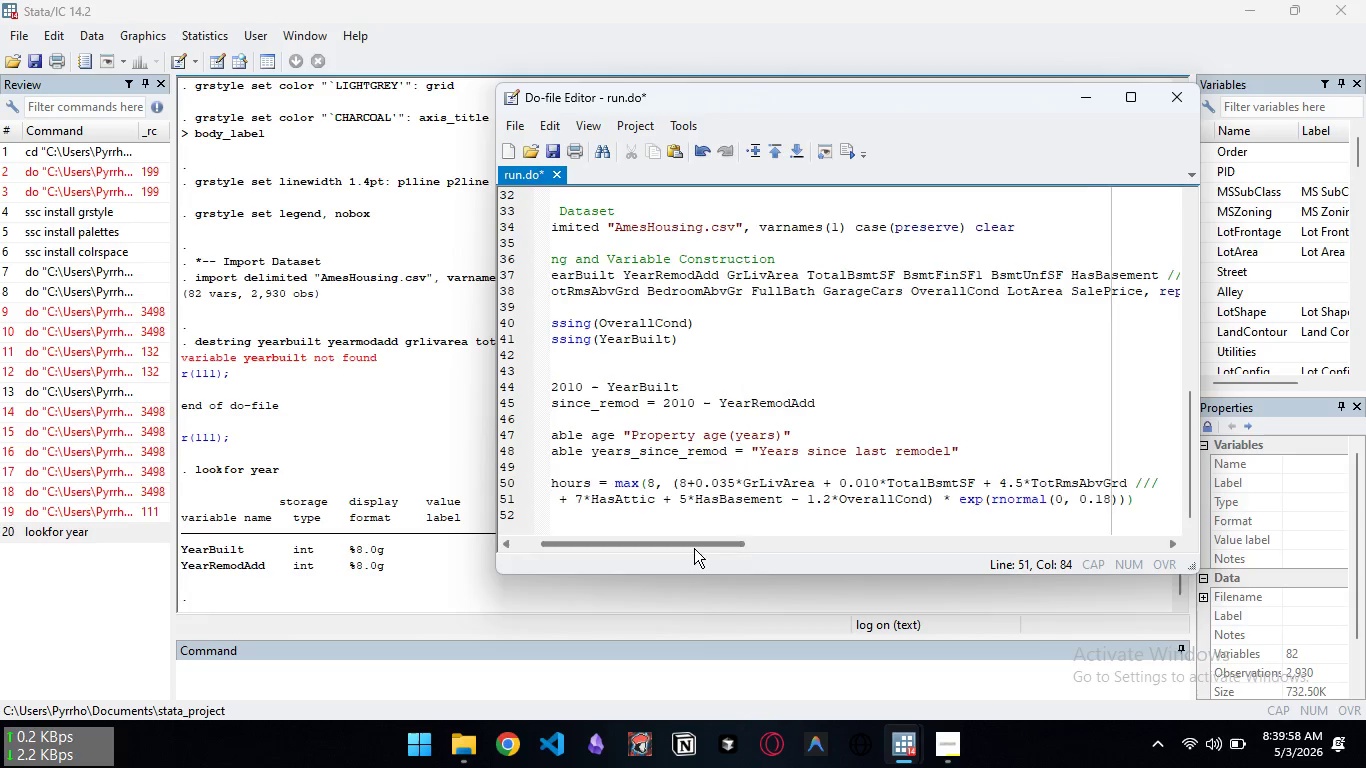 
left_click_drag(start_coordinate=[694, 548], to_coordinate=[632, 557])
 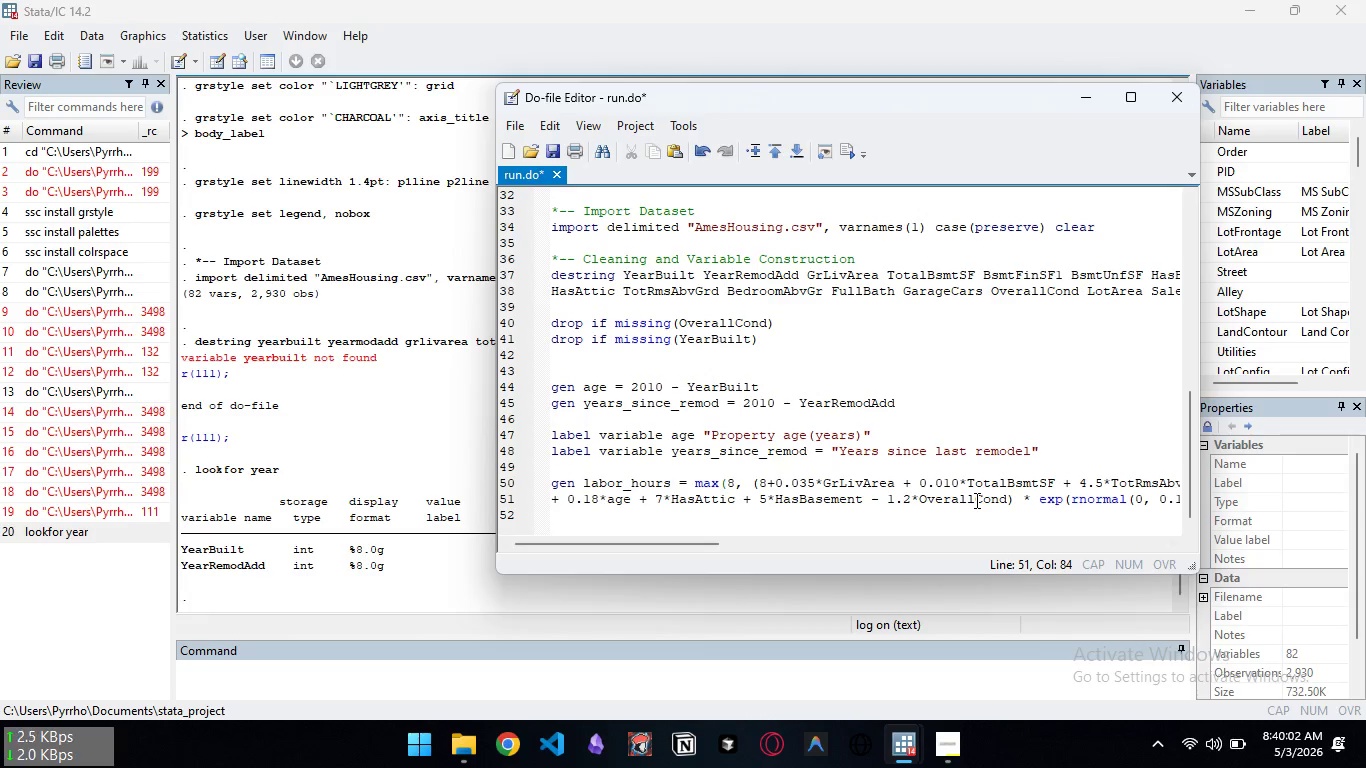 
key(Control+D)
 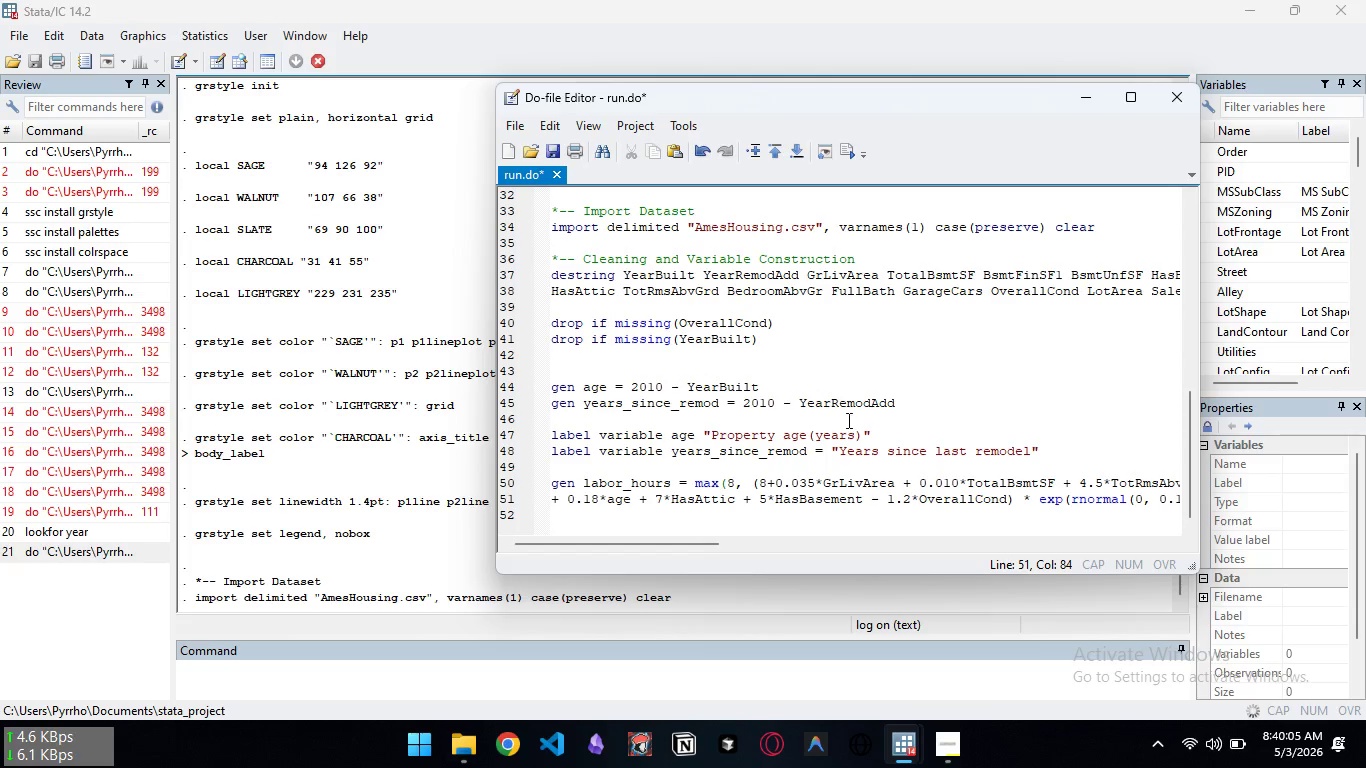 
left_click([1079, 505])
 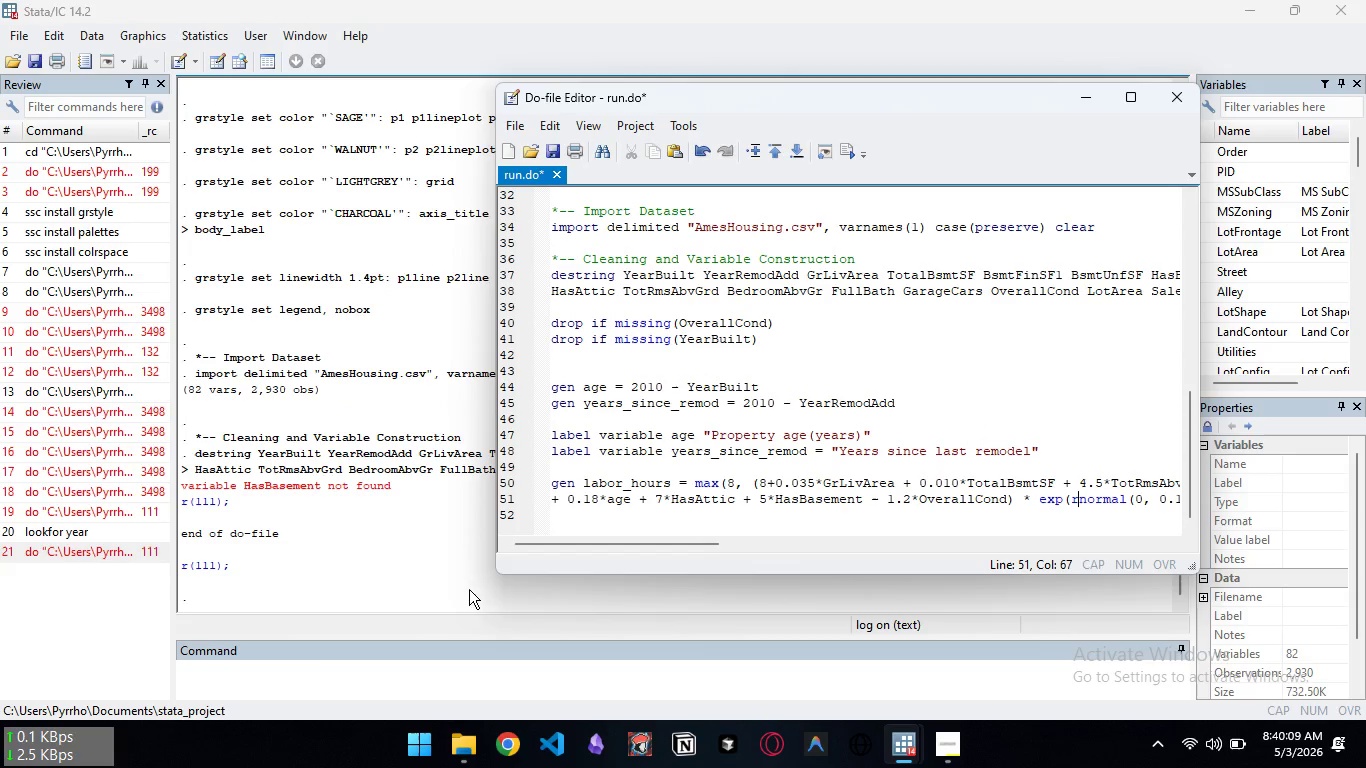 
left_click([299, 667])
 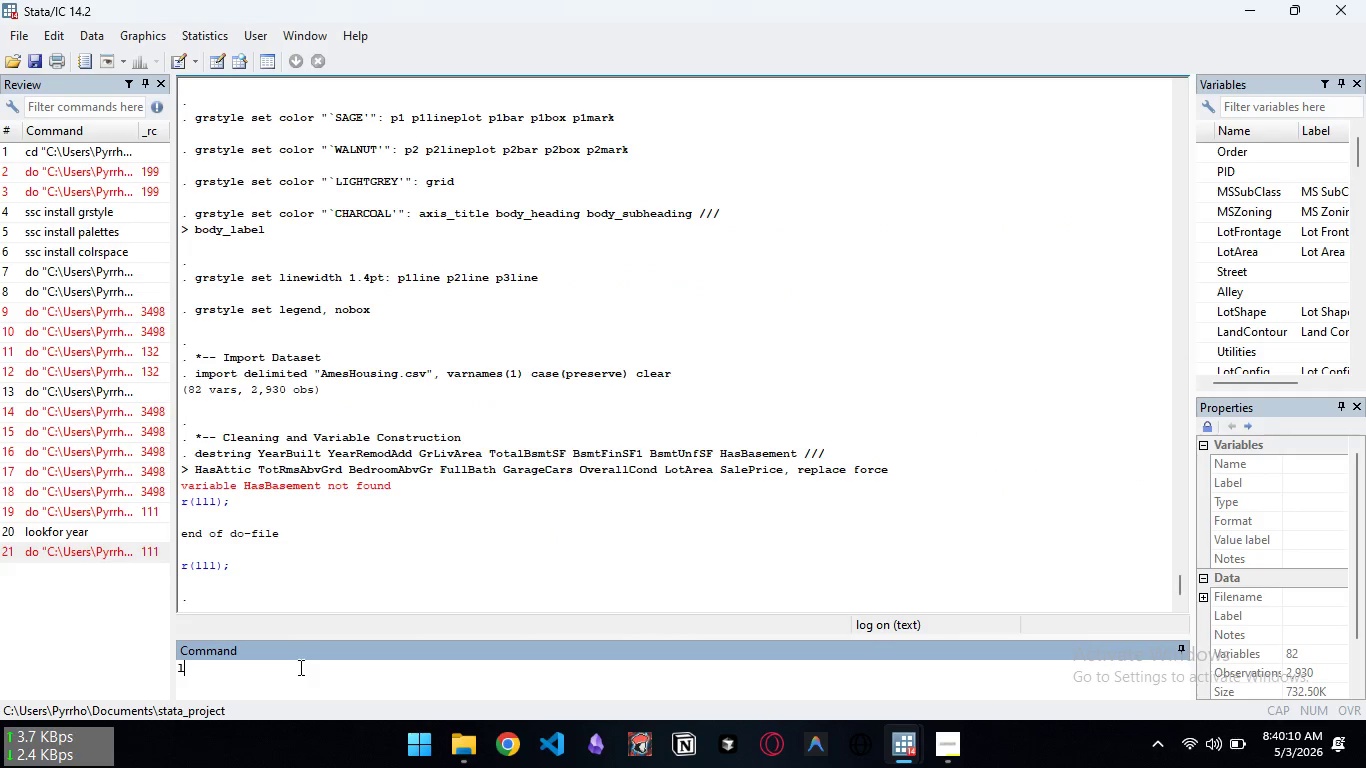 
type(lookfor Hasb)
key(Backspace)
key(Backspace)
key(Backspace)
type(asBasement)
 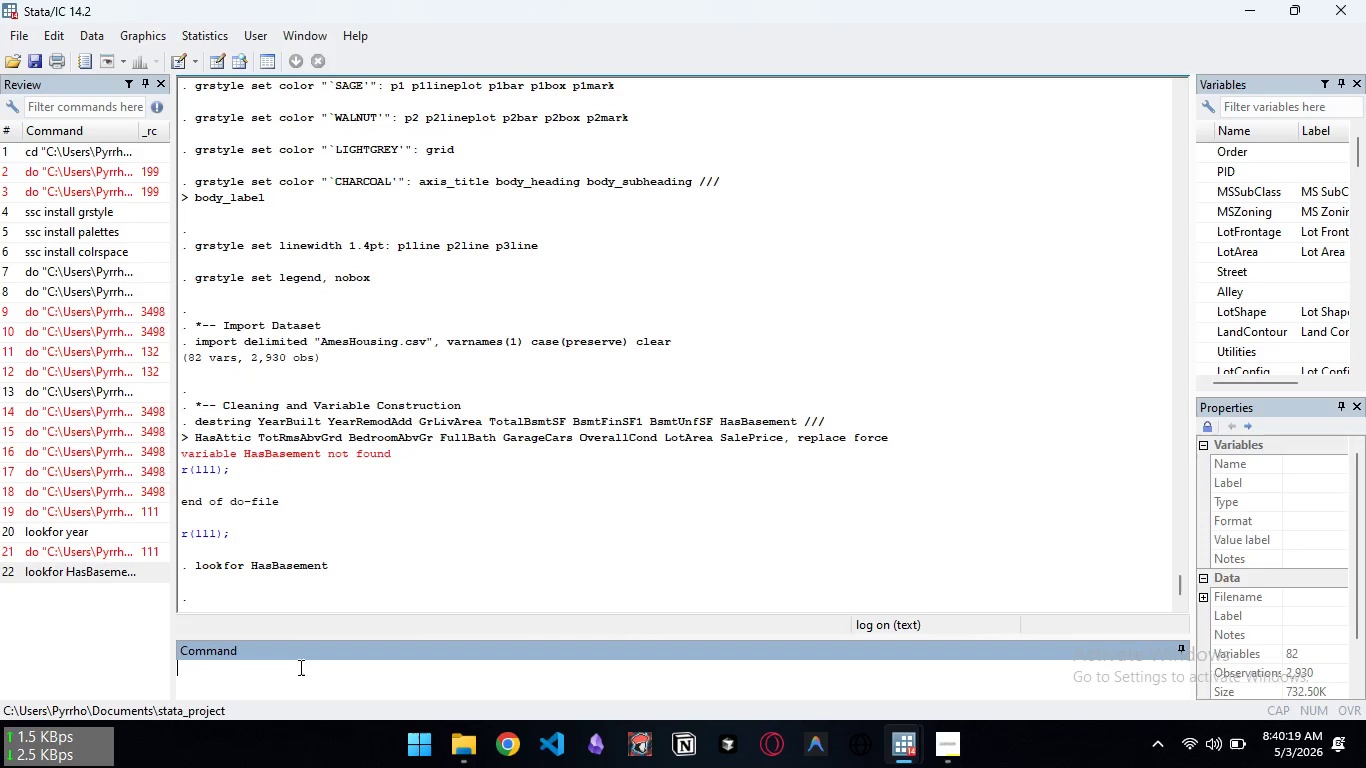 
key(Enter)
 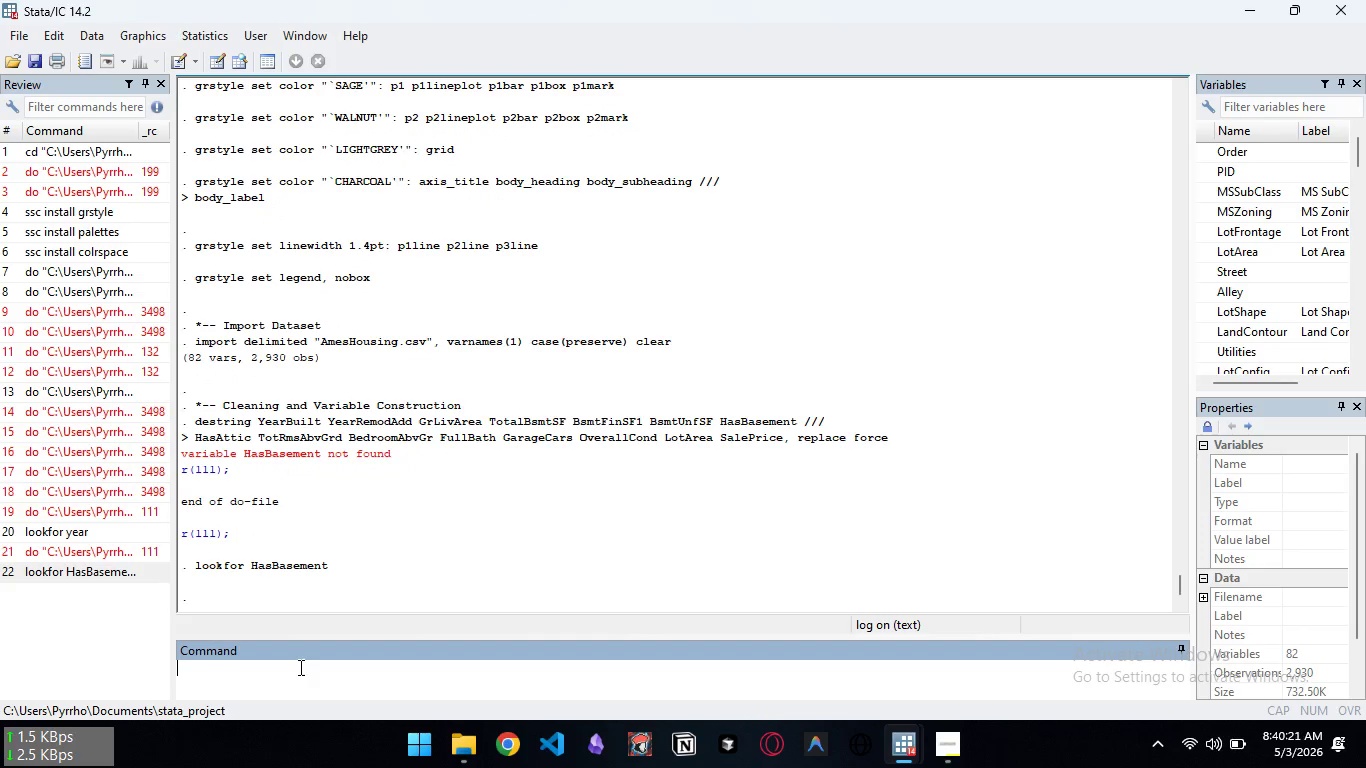 
type(loof go)
key(Backspace)
key(Backspace)
key(Backspace)
key(Backspace)
type(k =f)
key(Backspace)
key(Backspace)
key(Backspace)
type(for has)
 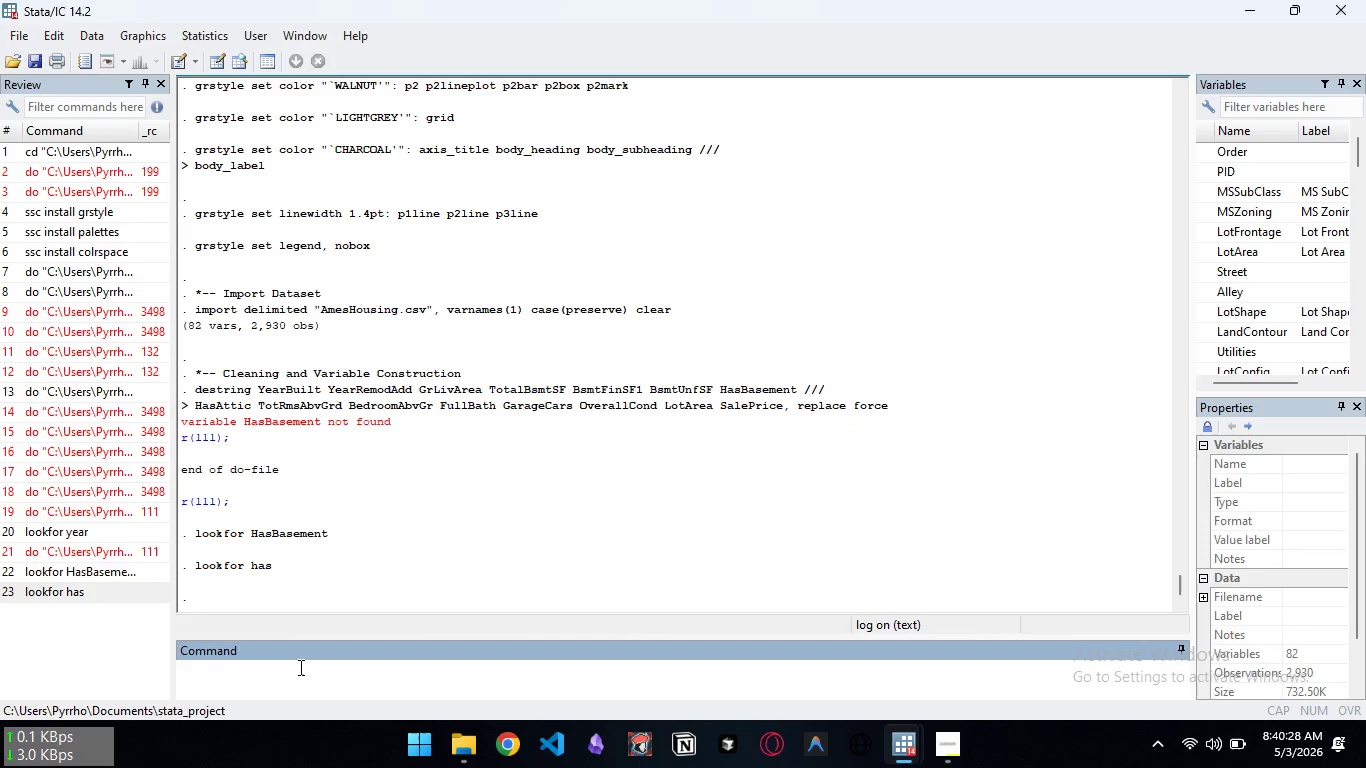 
key(Enter)
 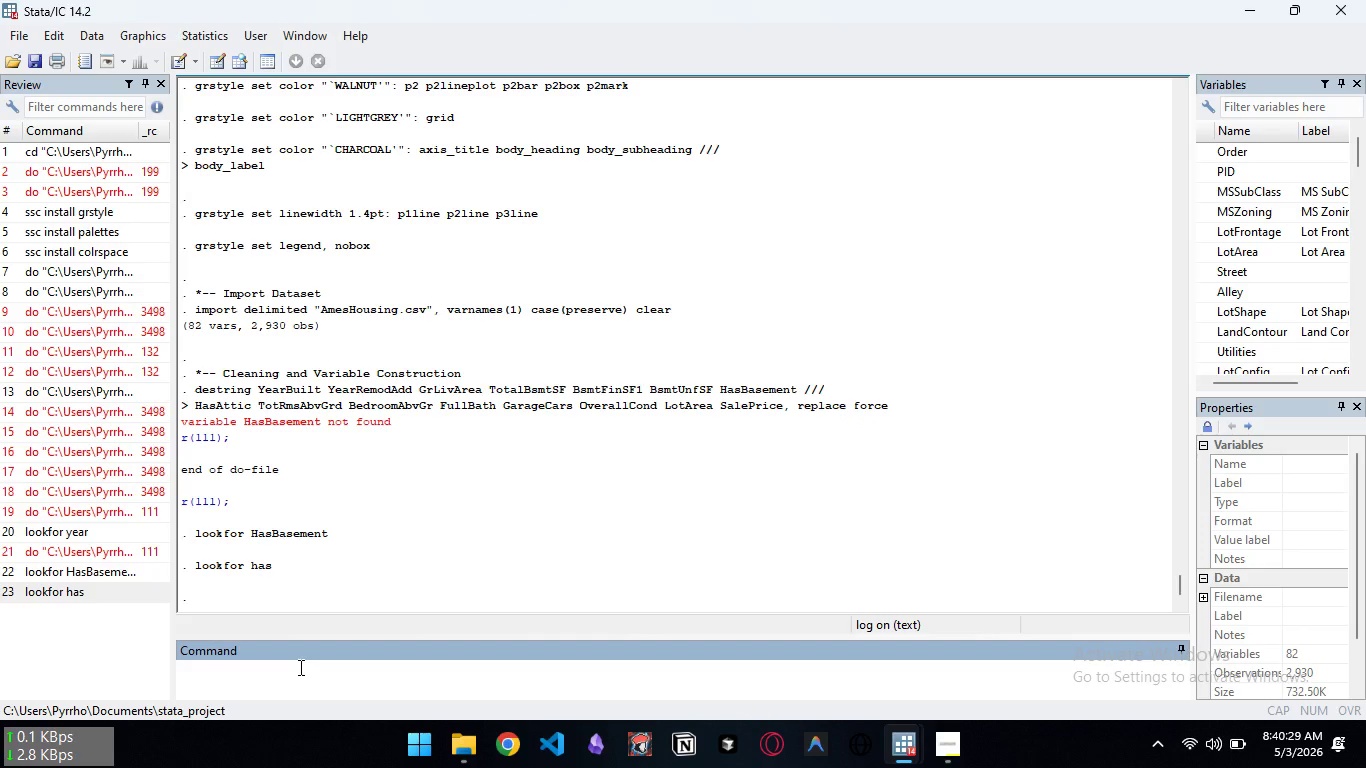 
type(lookfore)
key(Backspace)
type( basement)
 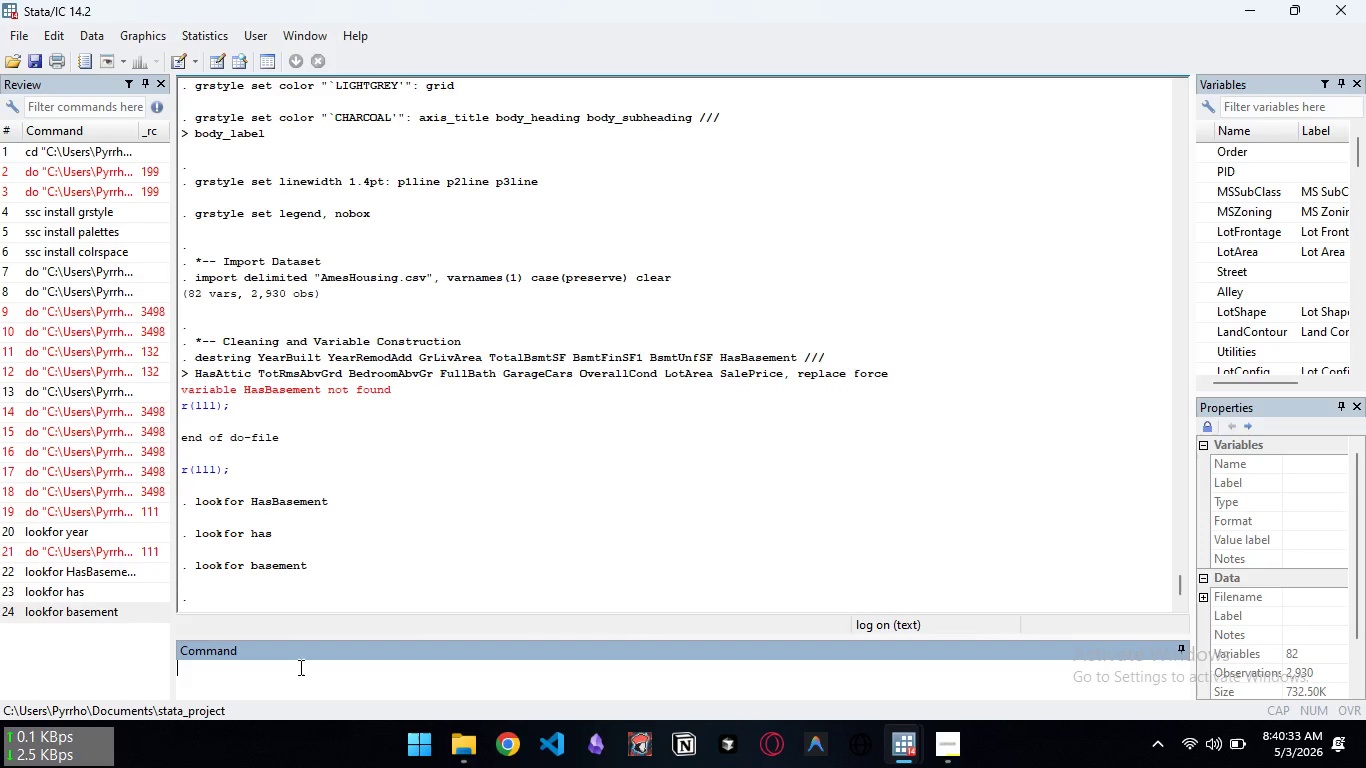 
key(Enter)
 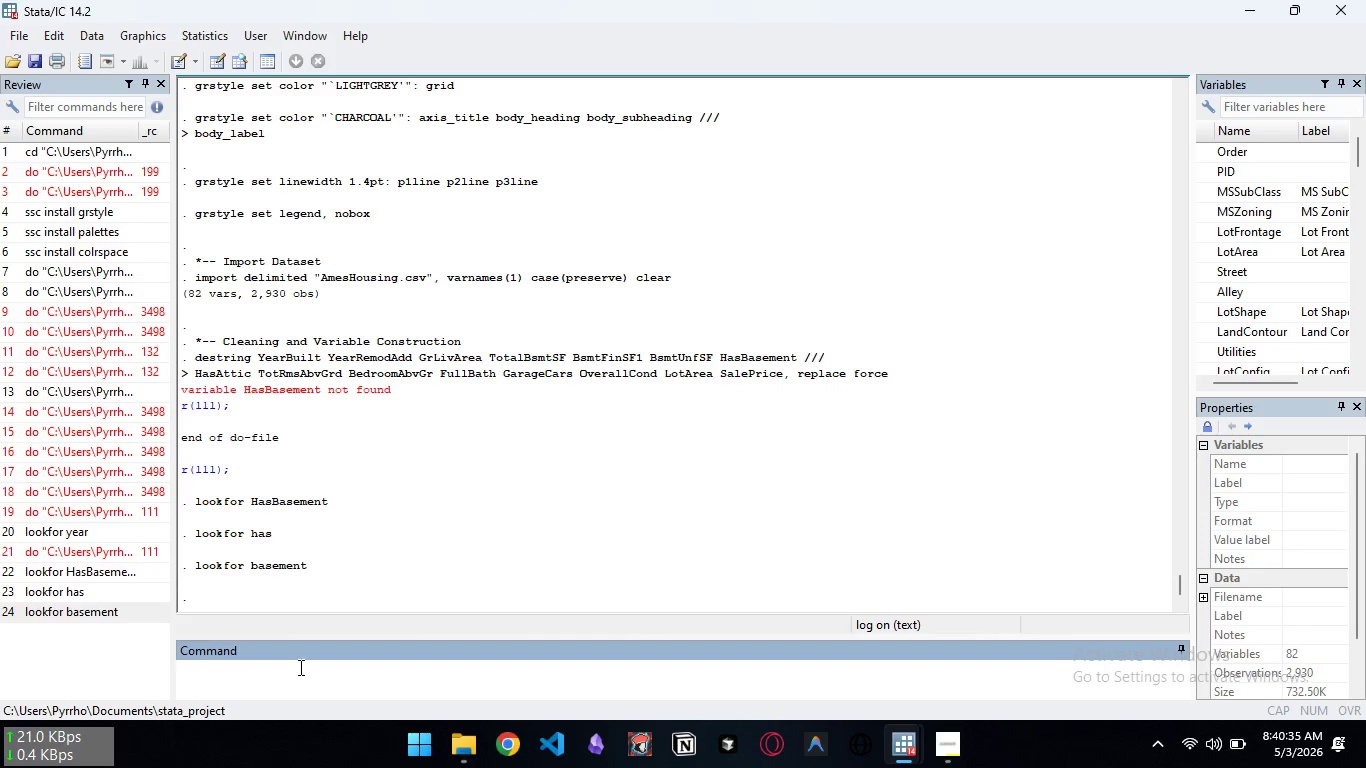 
type(look )
key(Backspace)
type(for year)
 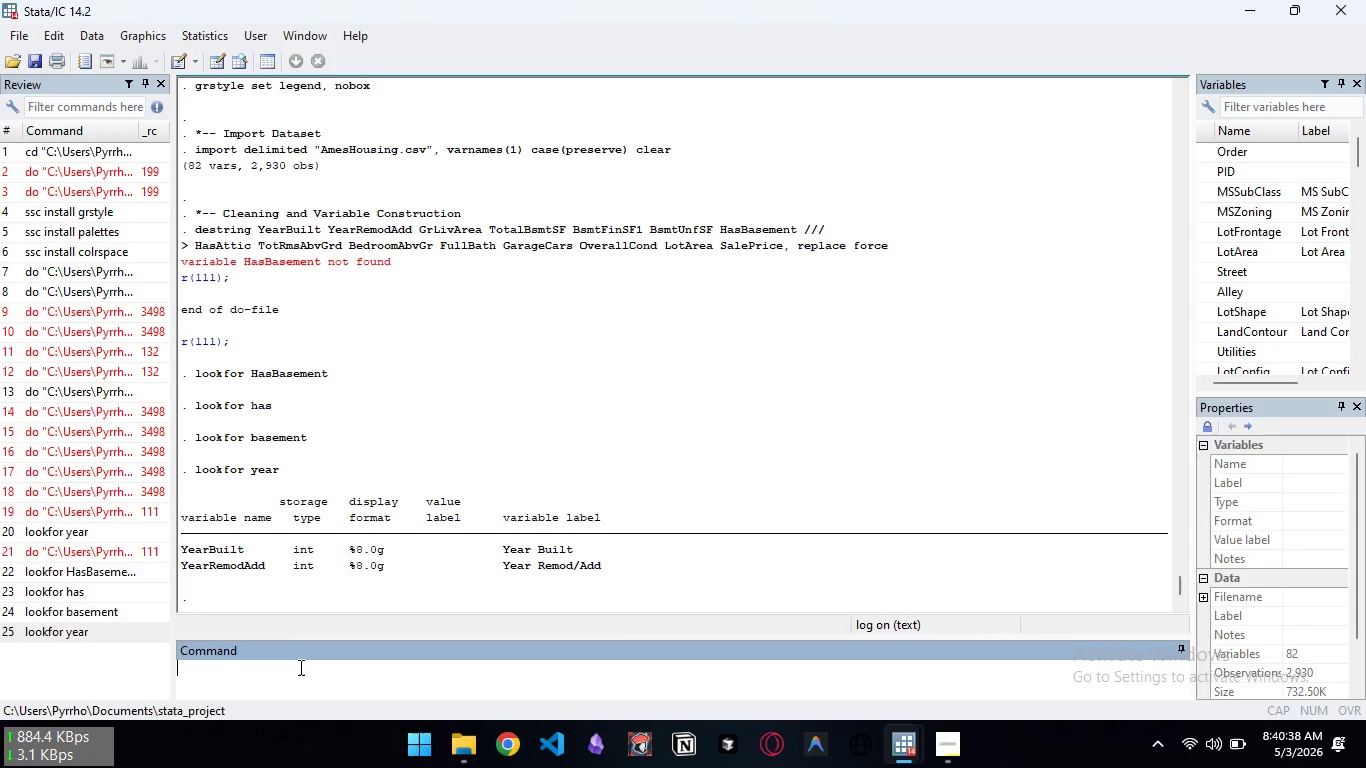 
key(Enter)
 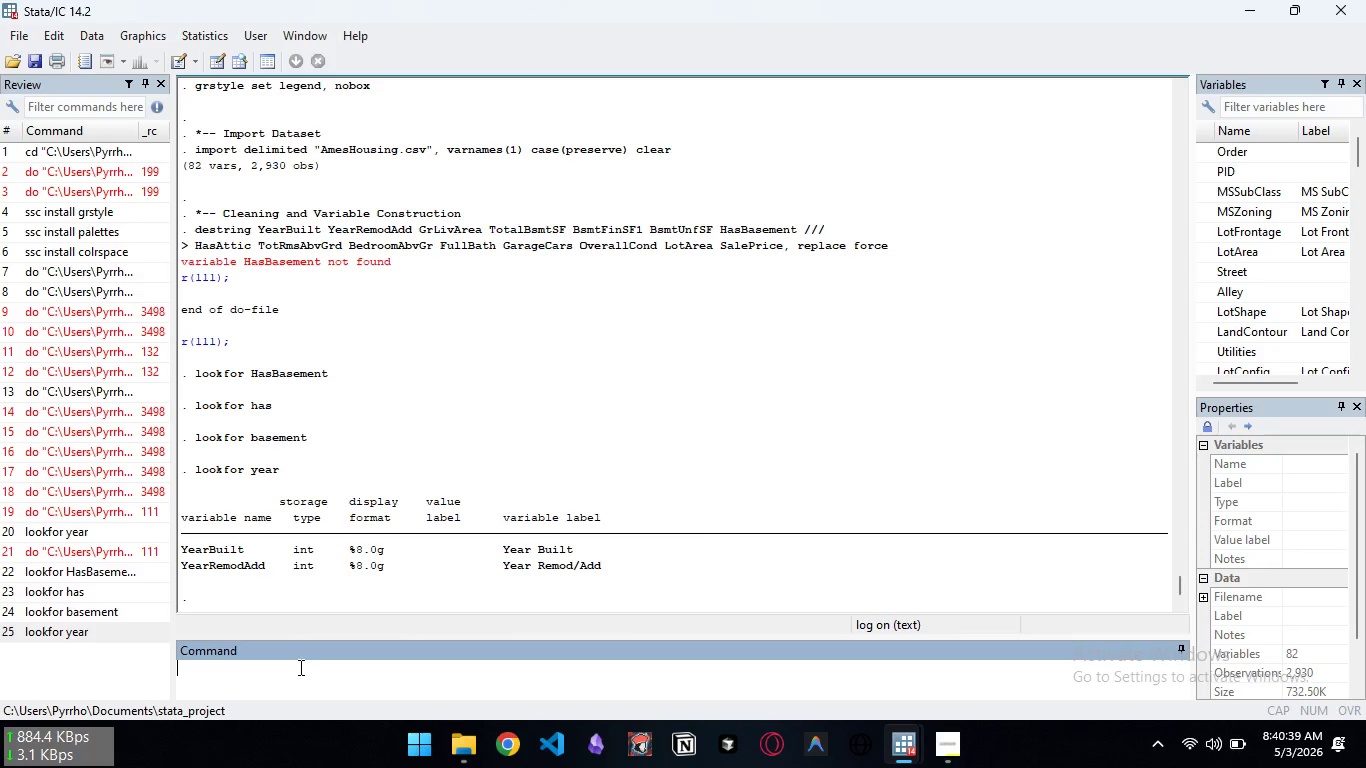 
type(lookfor basement)
 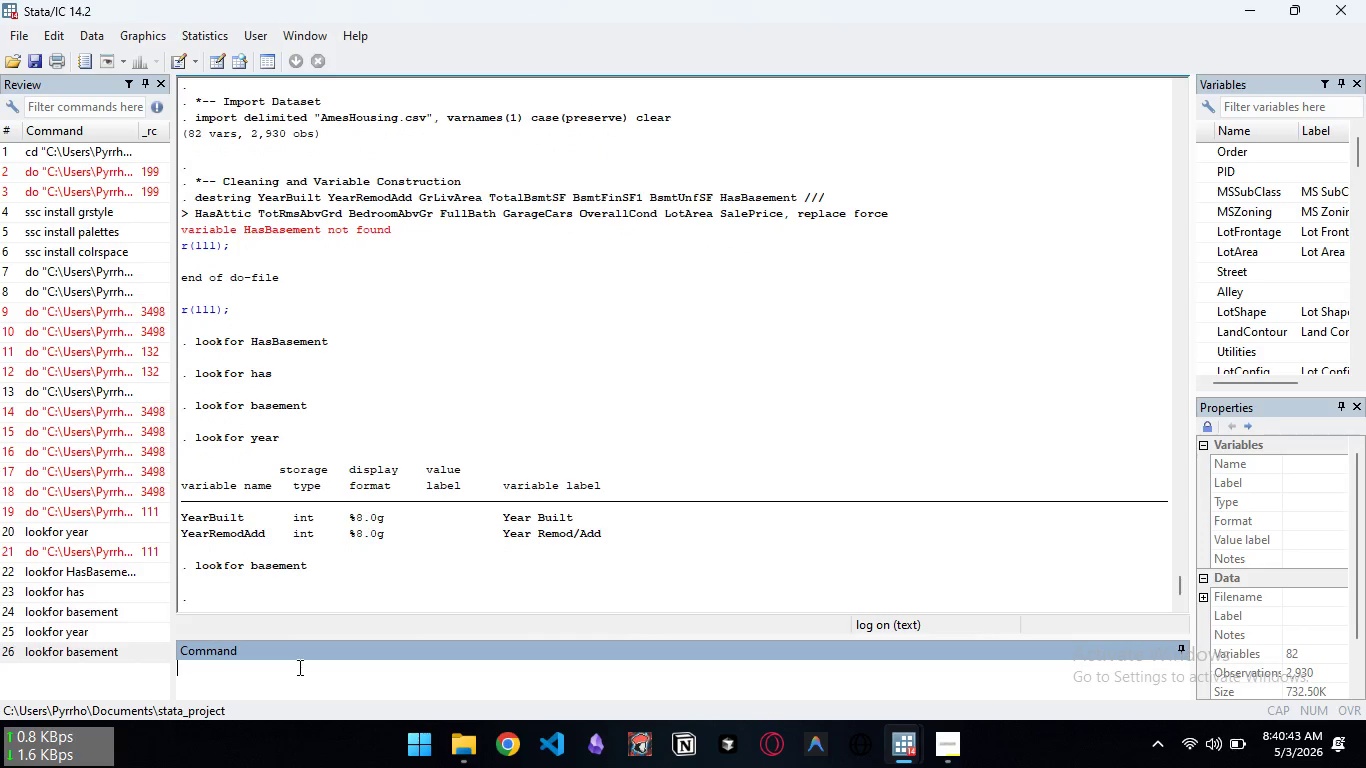 
key(Enter)
 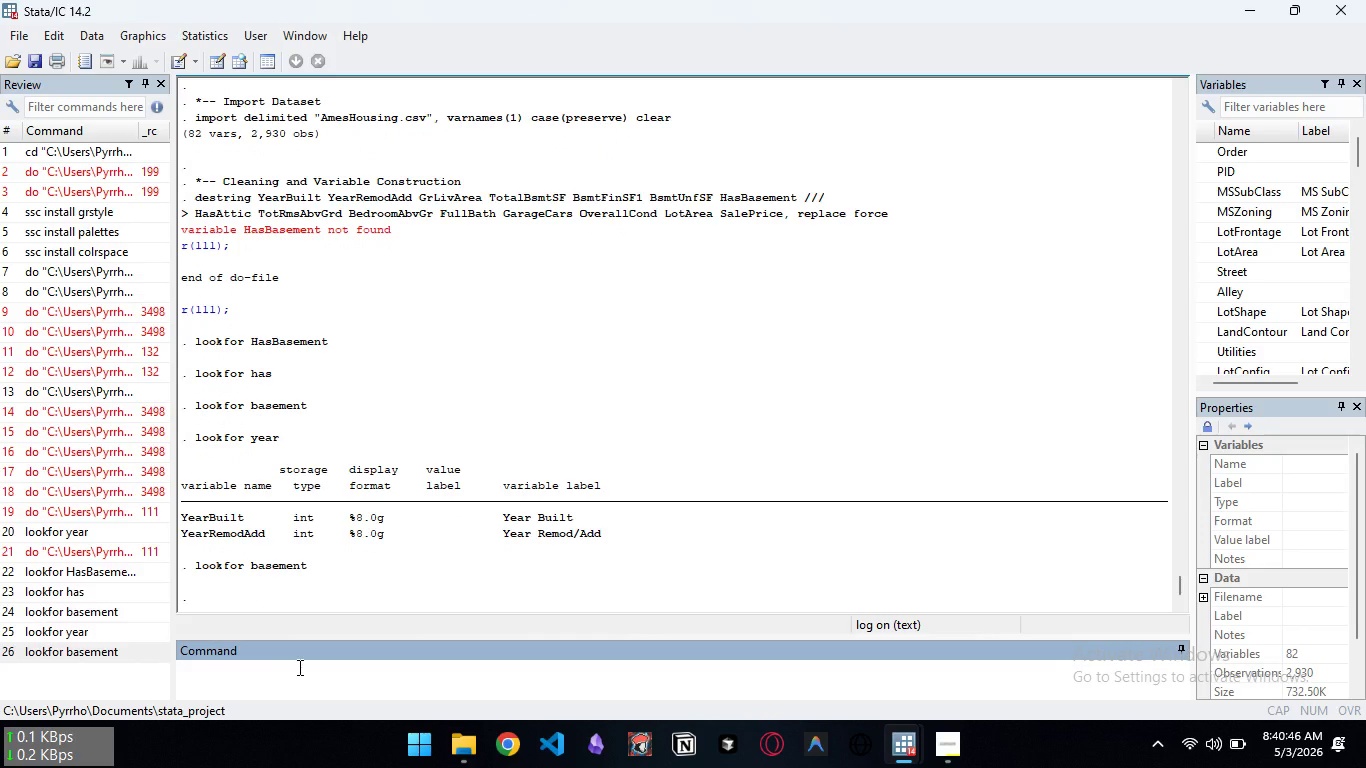 
wait(8.16)
 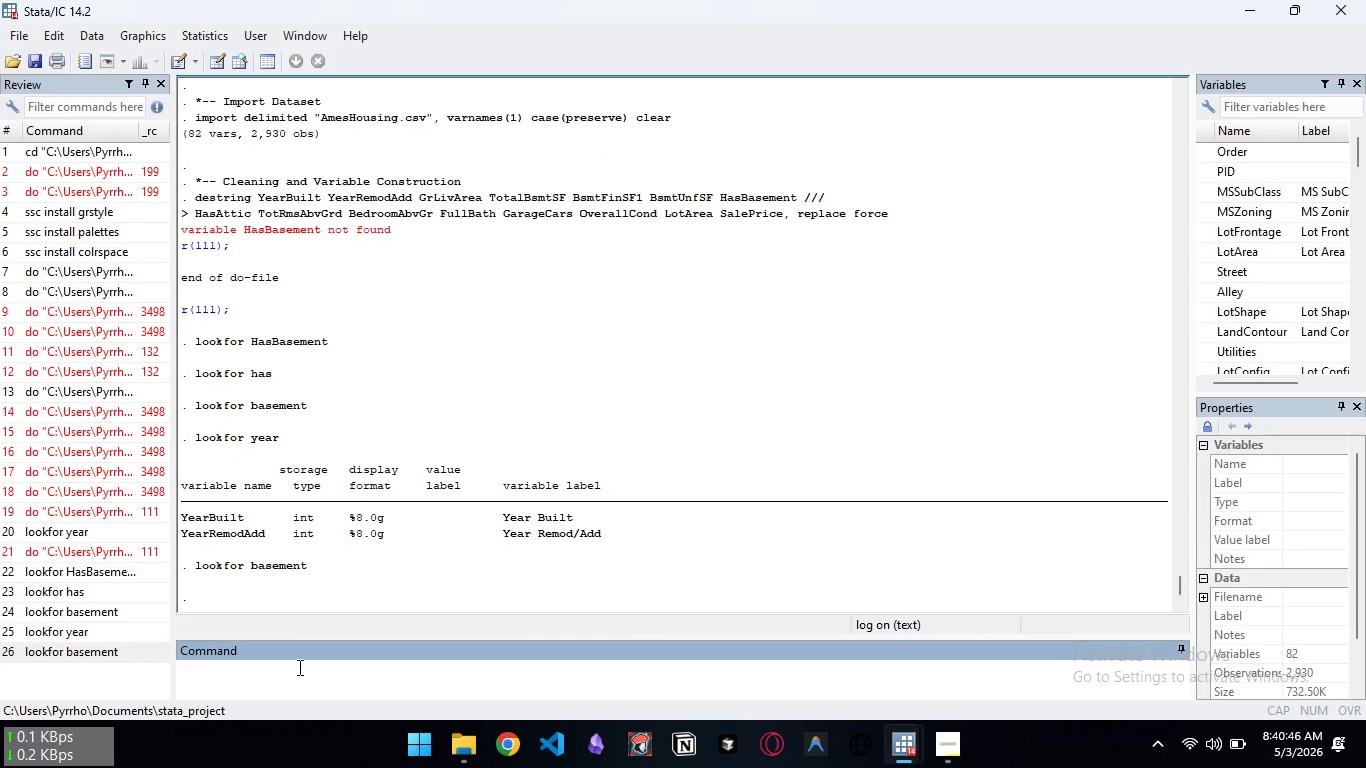 
type(lok)
key(Backspace)
type(of)
key(Backspace)
type(kfore has_baement)
 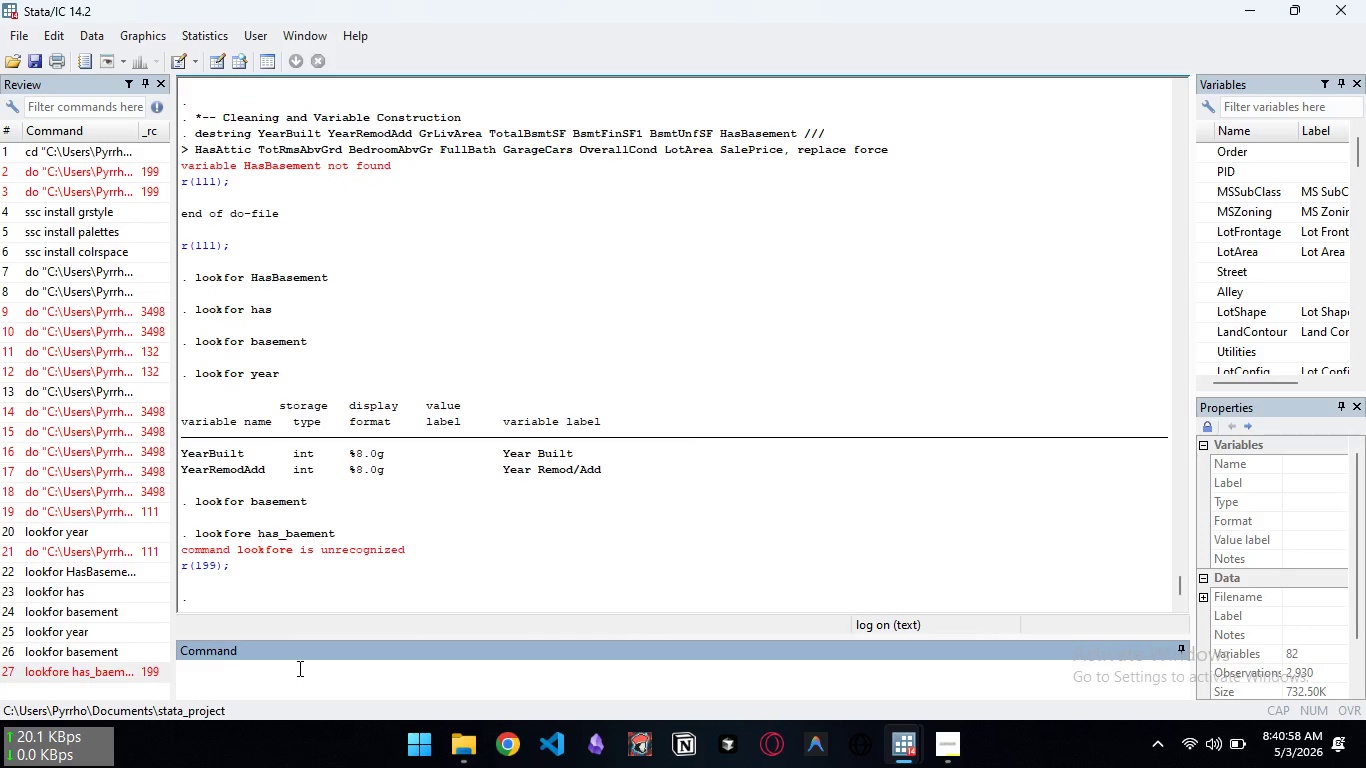 
key(Enter)
 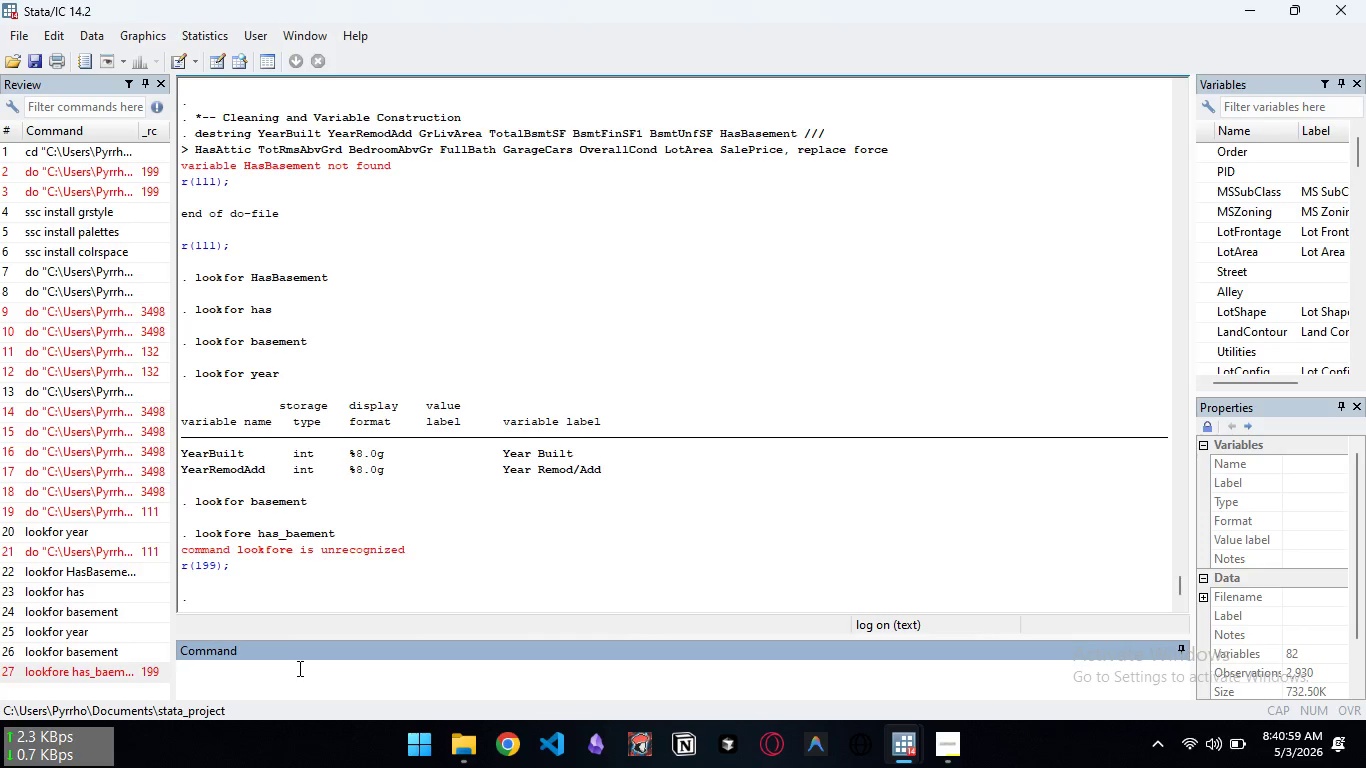 
key(ArrowUp)
 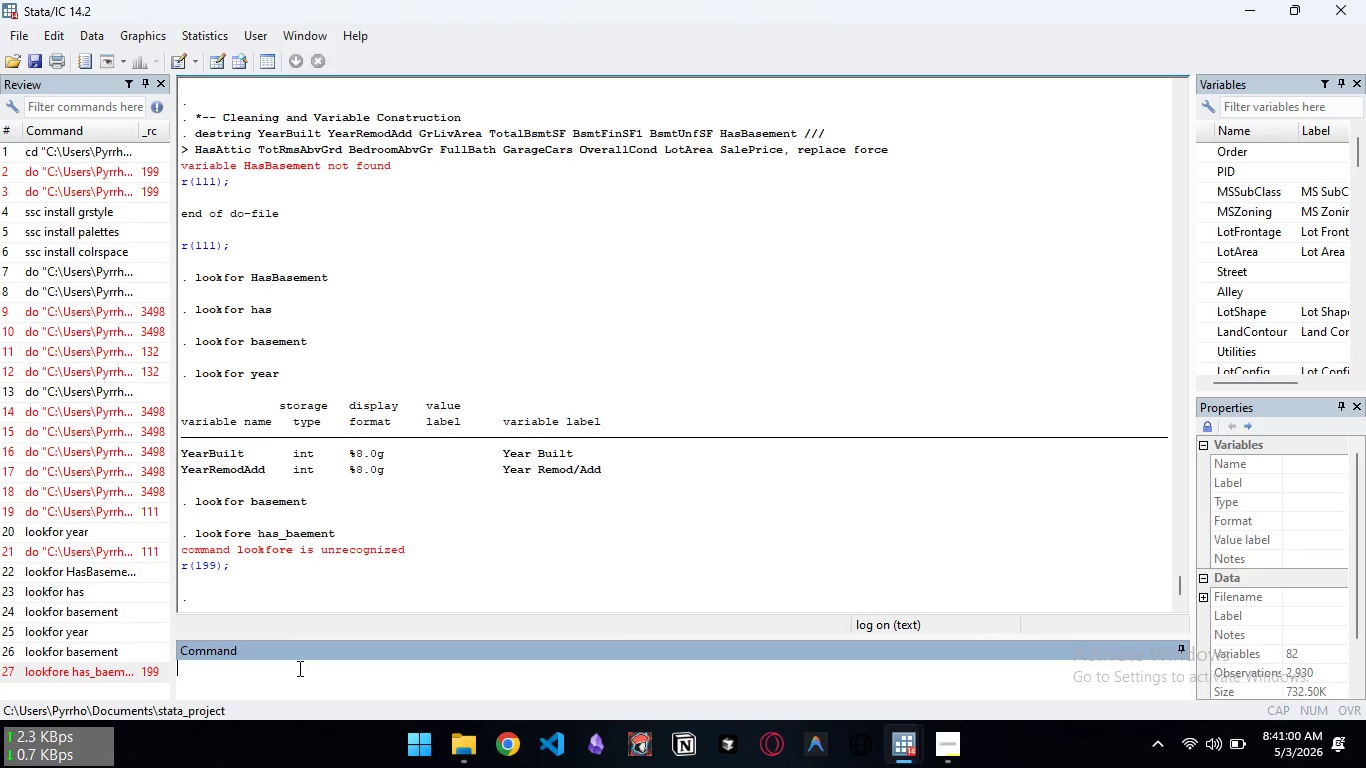 
key(Control+ControlLeft)
 